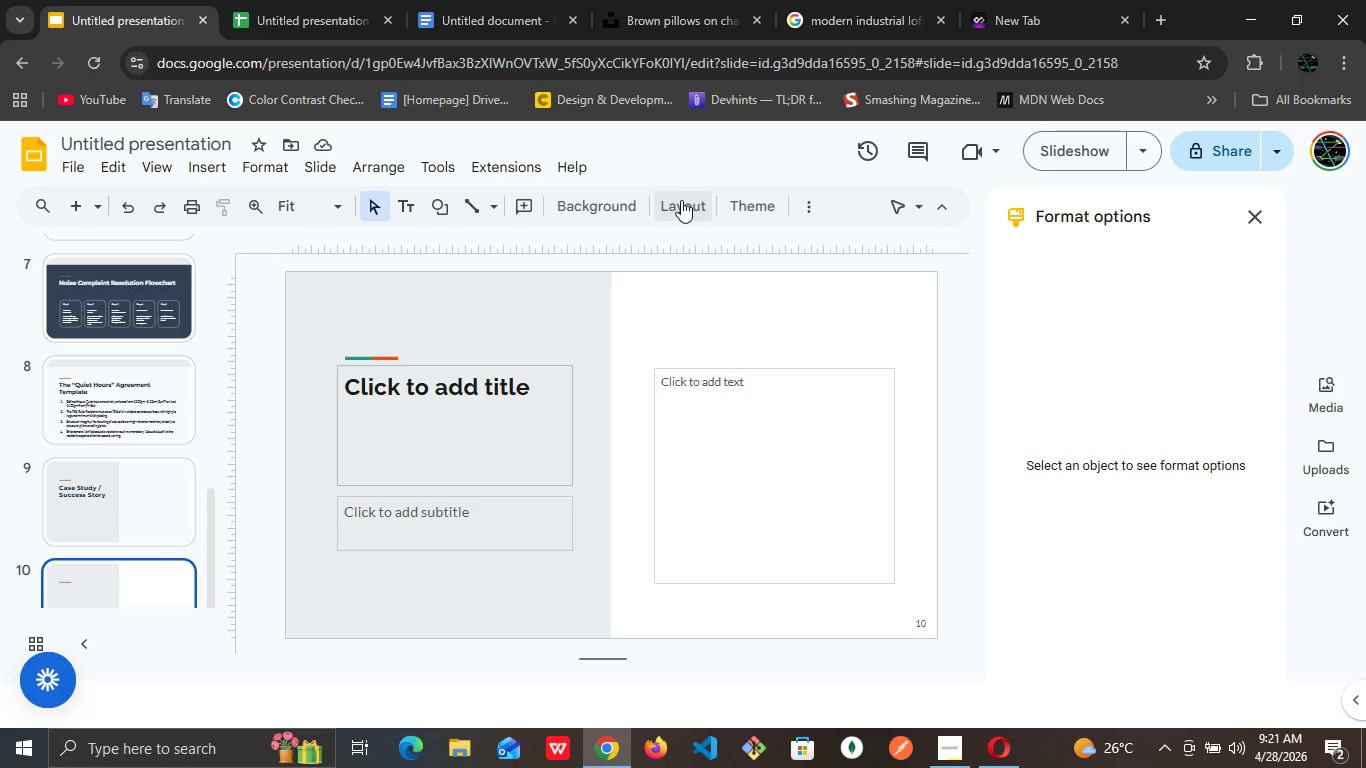 
left_click([681, 200])
 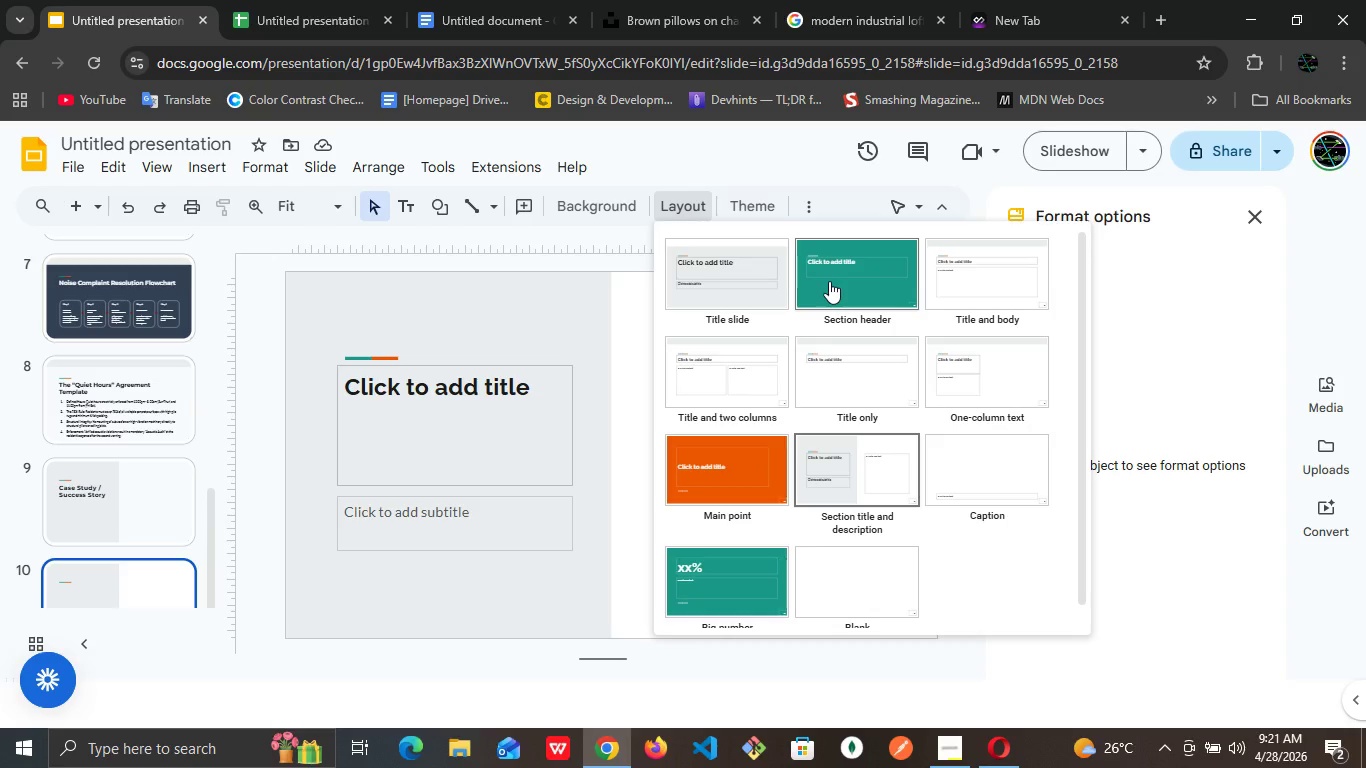 
left_click([732, 563])
 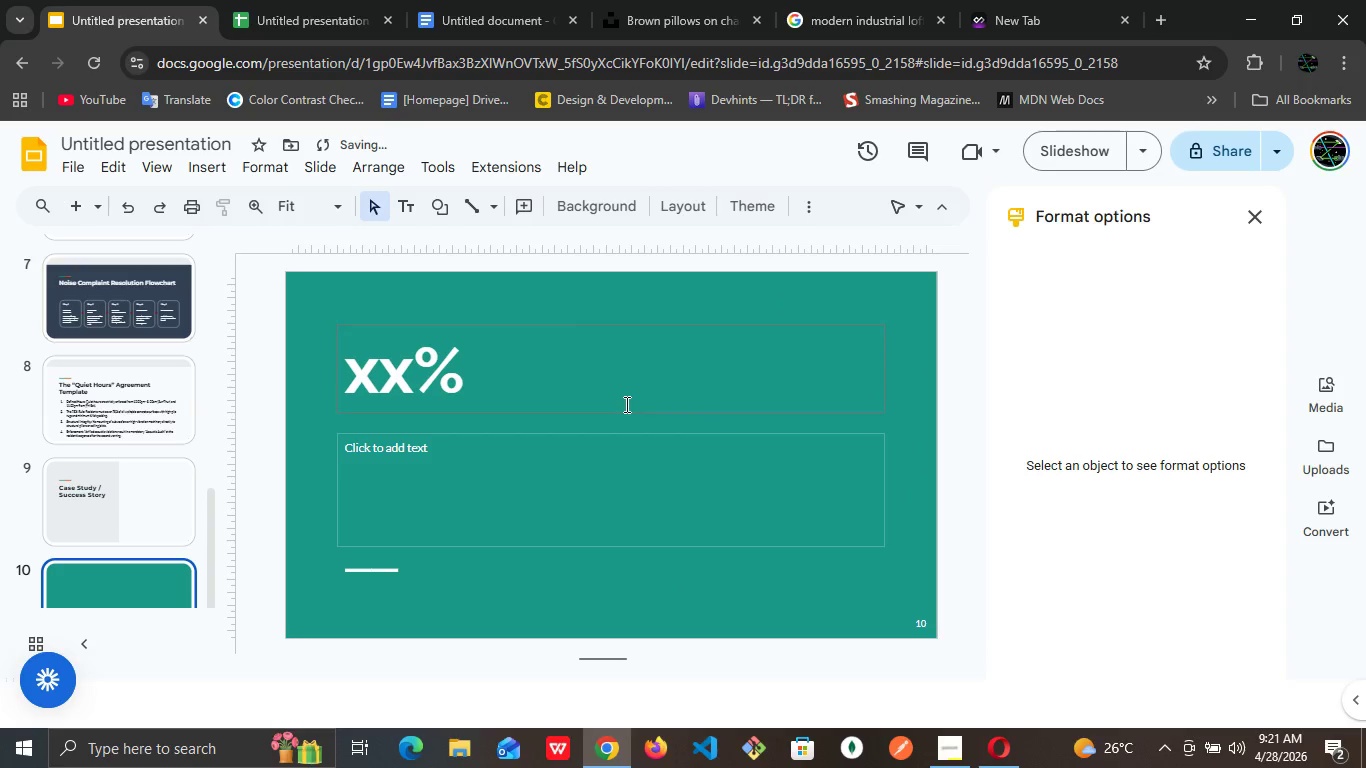 
left_click([608, 395])
 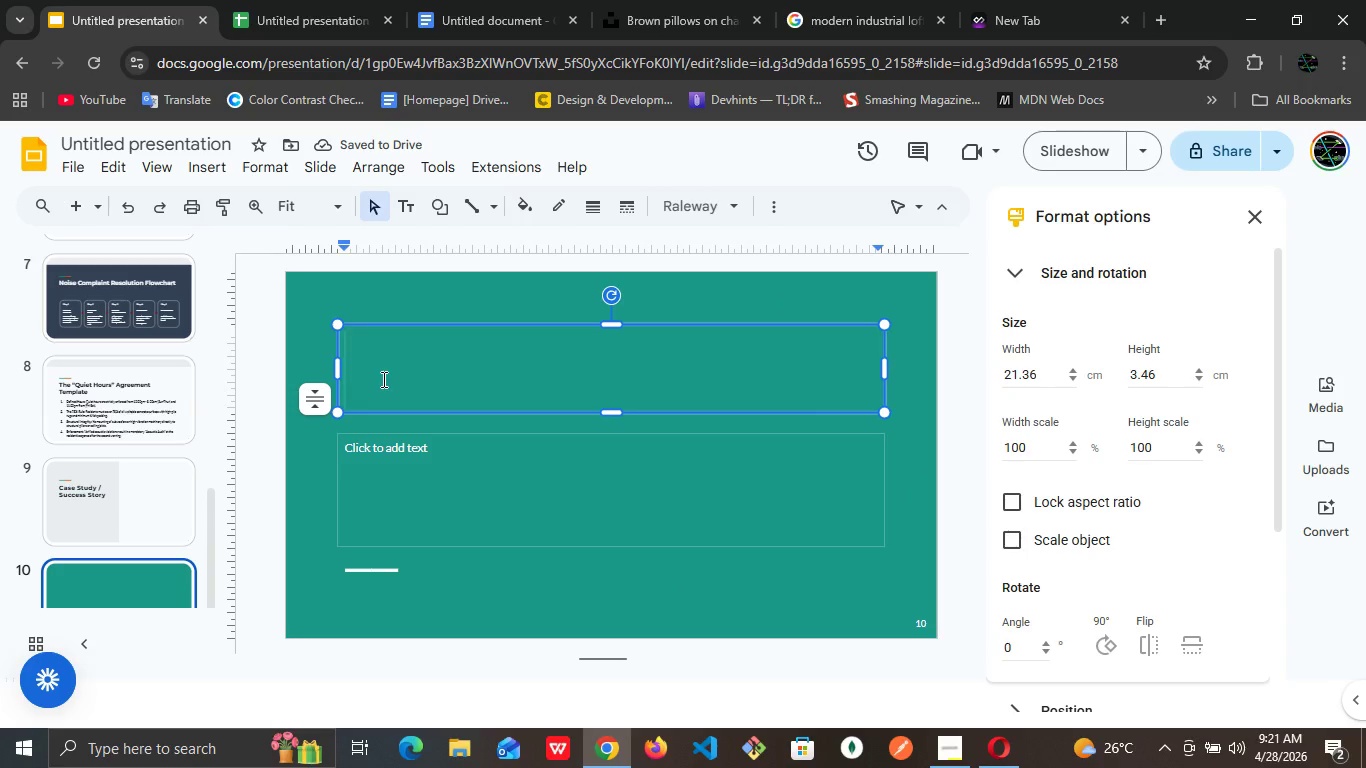 
left_click([102, 496])
 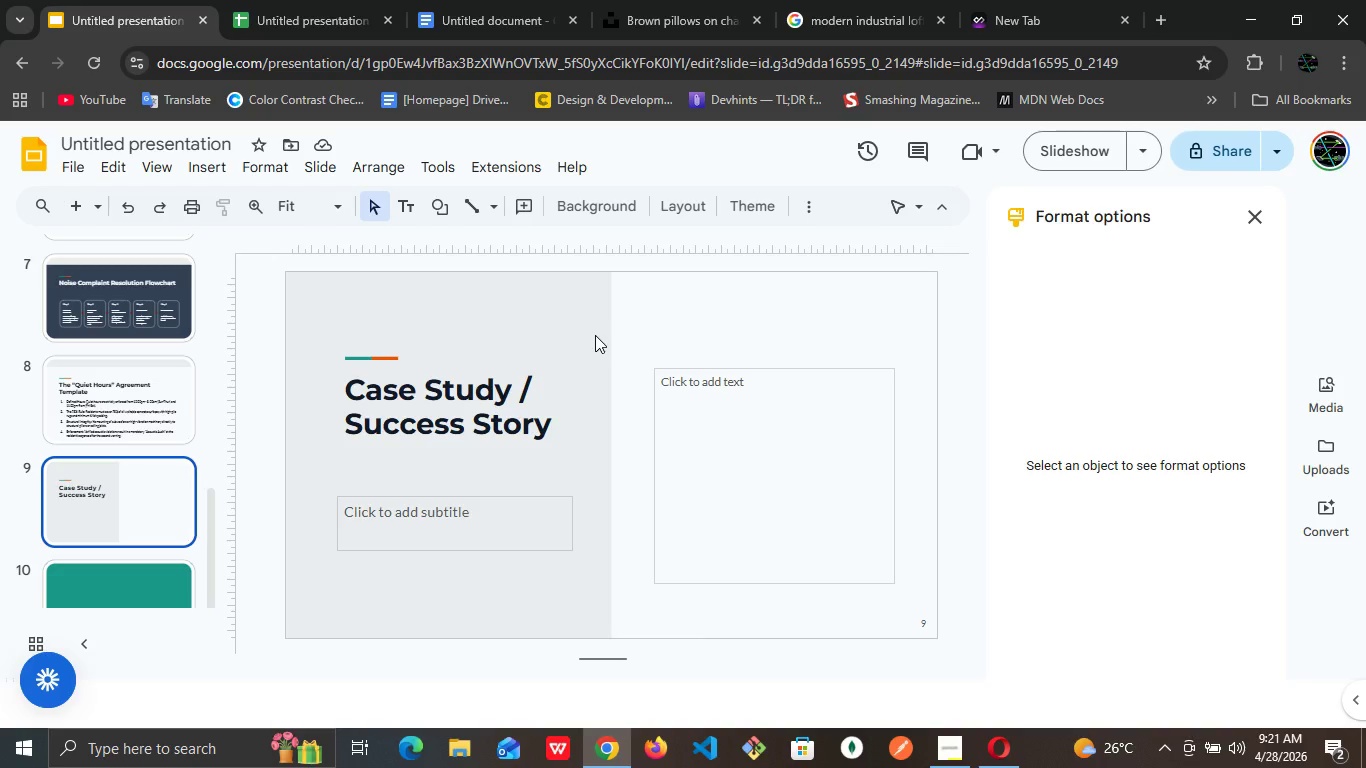 
wait(5.51)
 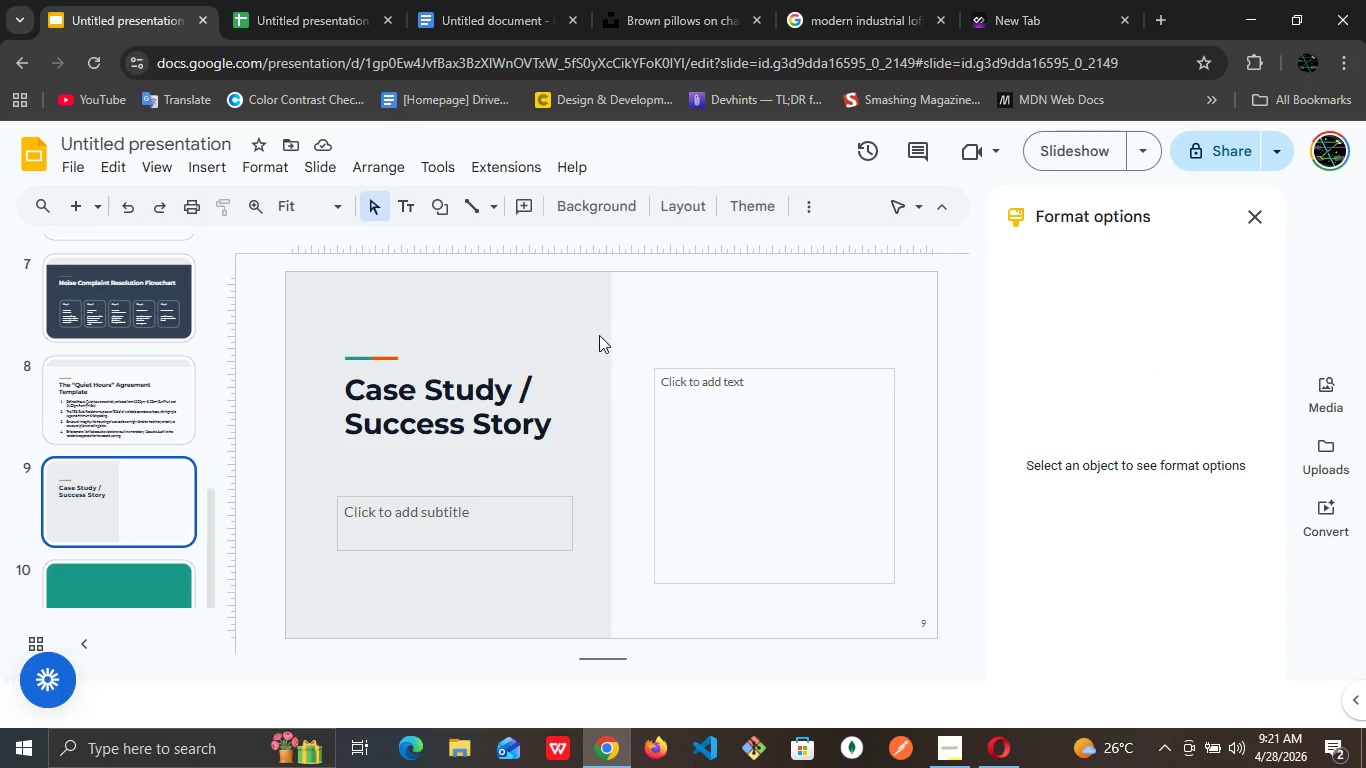 
left_click([124, 398])
 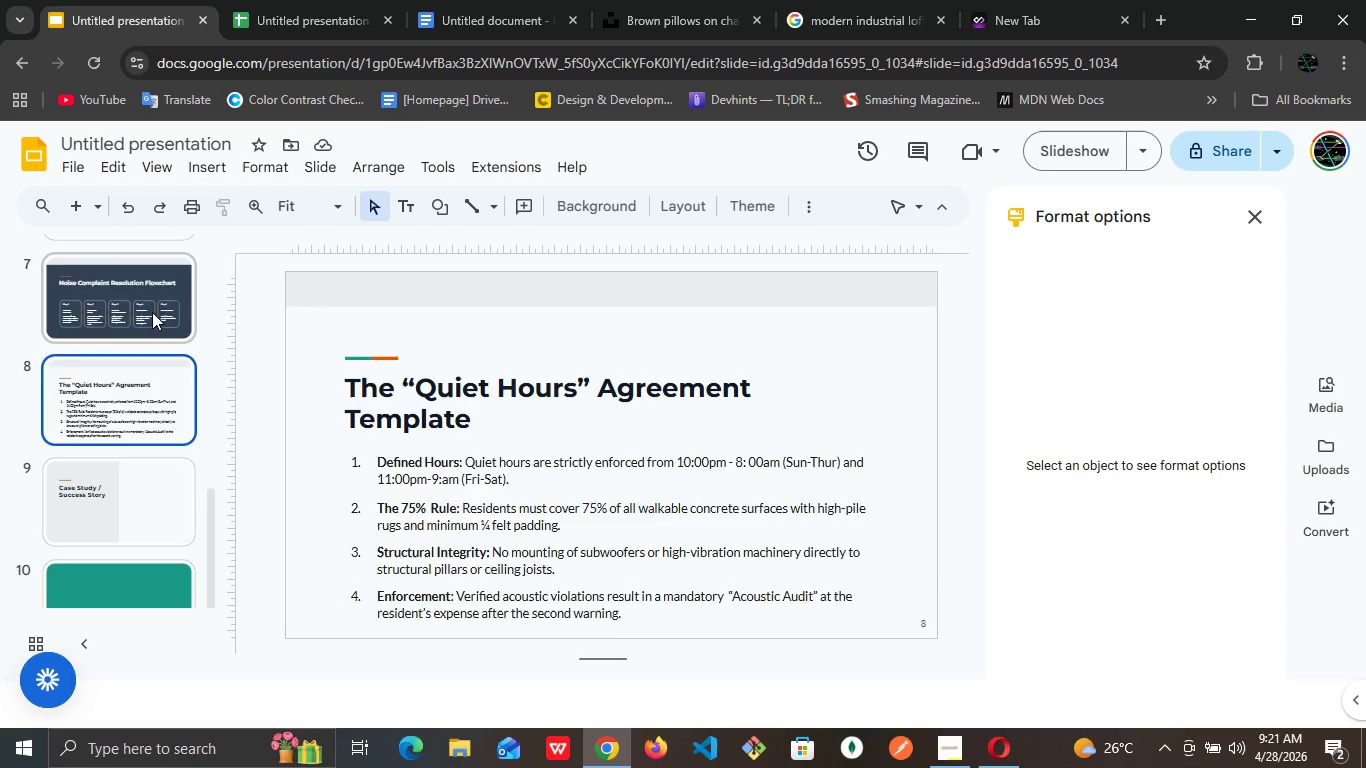 
left_click([157, 296])
 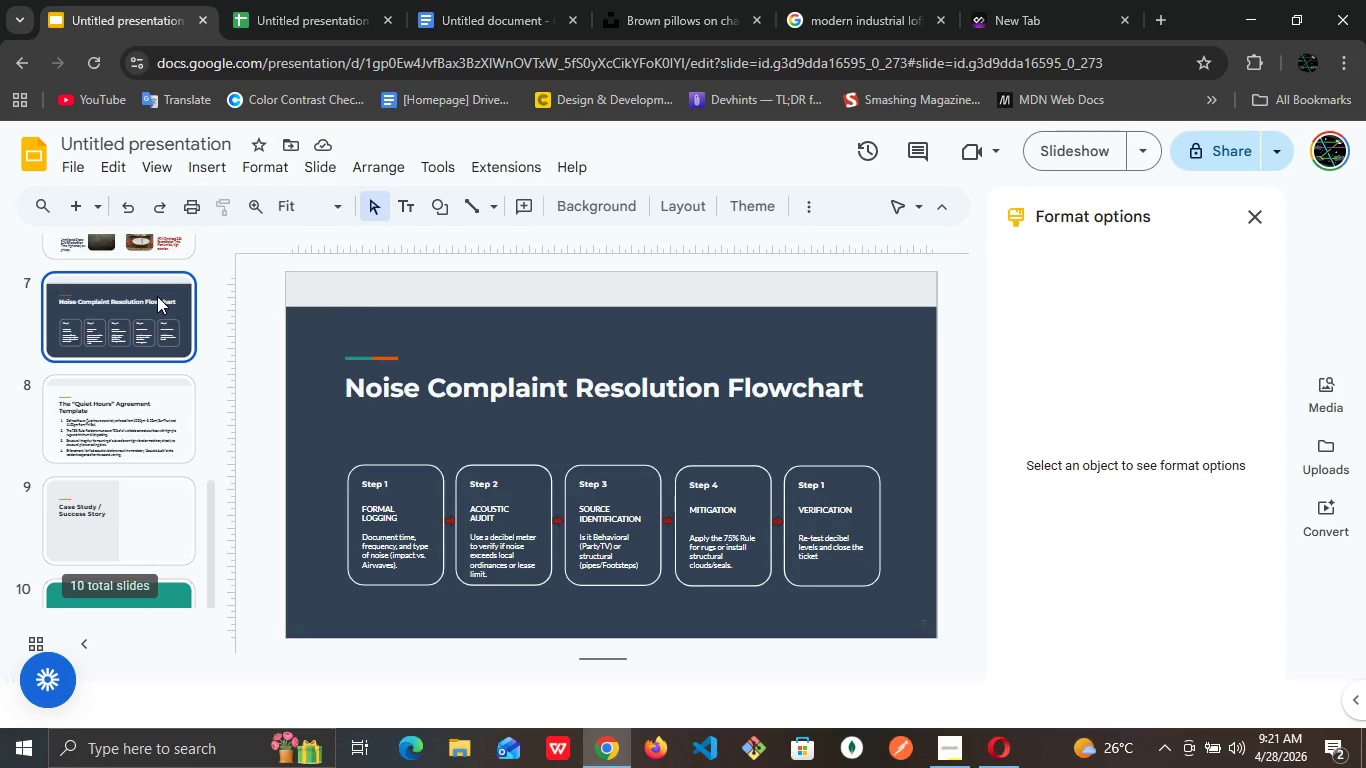 
scroll: coordinate [157, 296], scroll_direction: up, amount: 2.0
 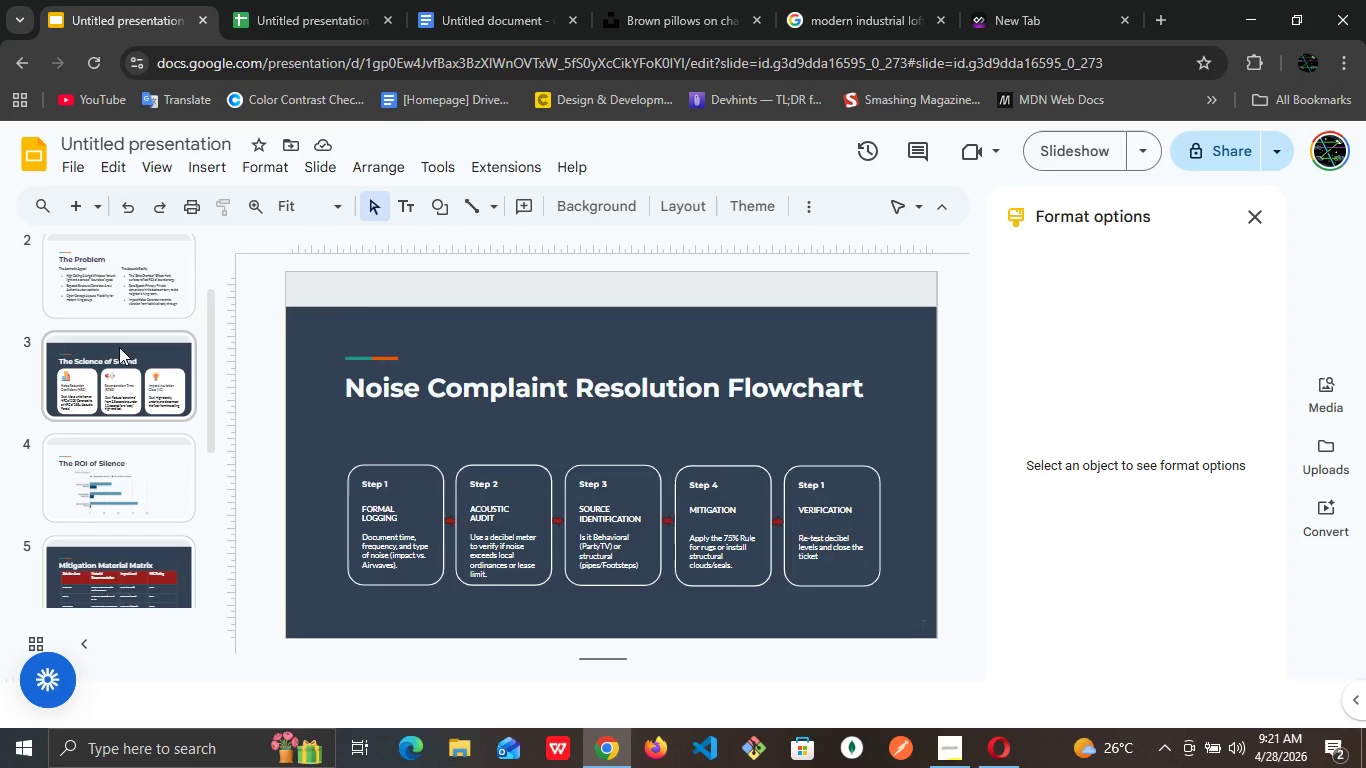 
left_click([119, 347])
 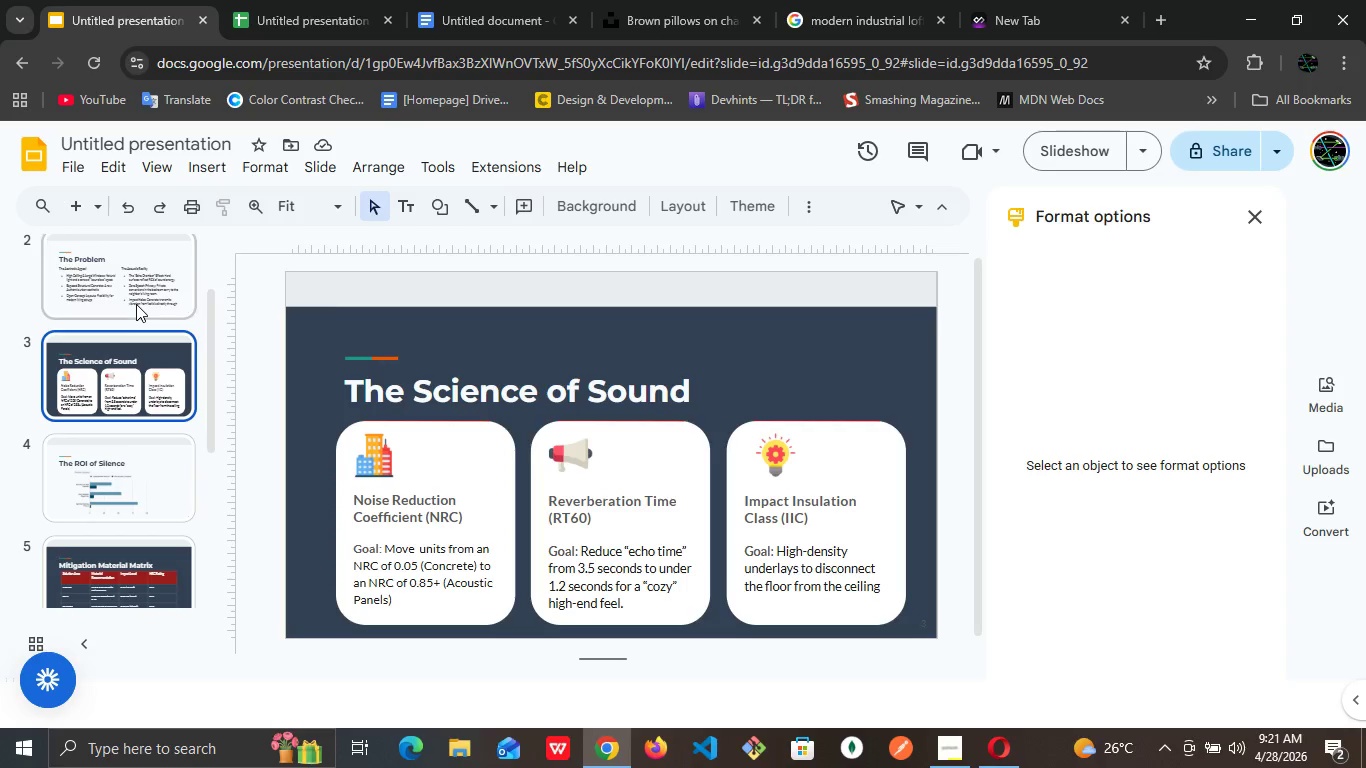 
left_click([136, 304])
 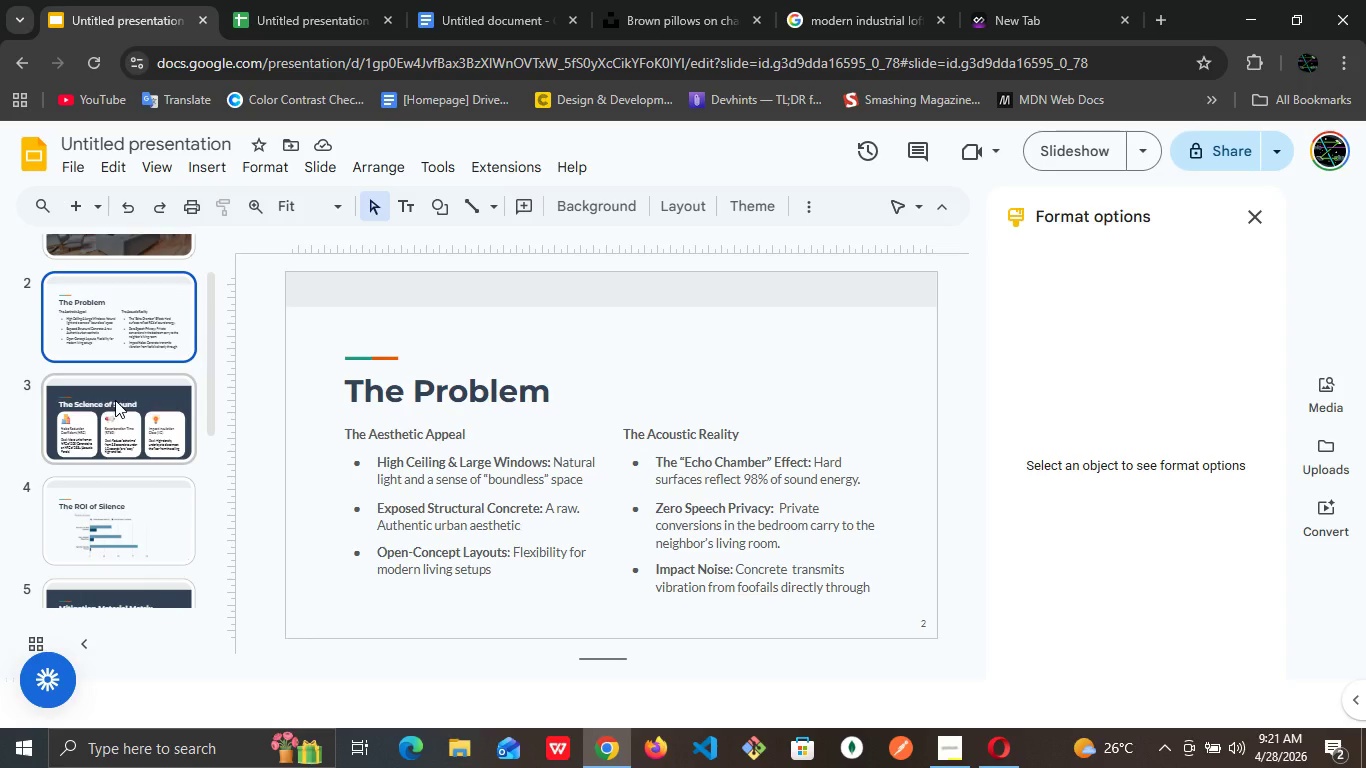 
left_click([115, 400])
 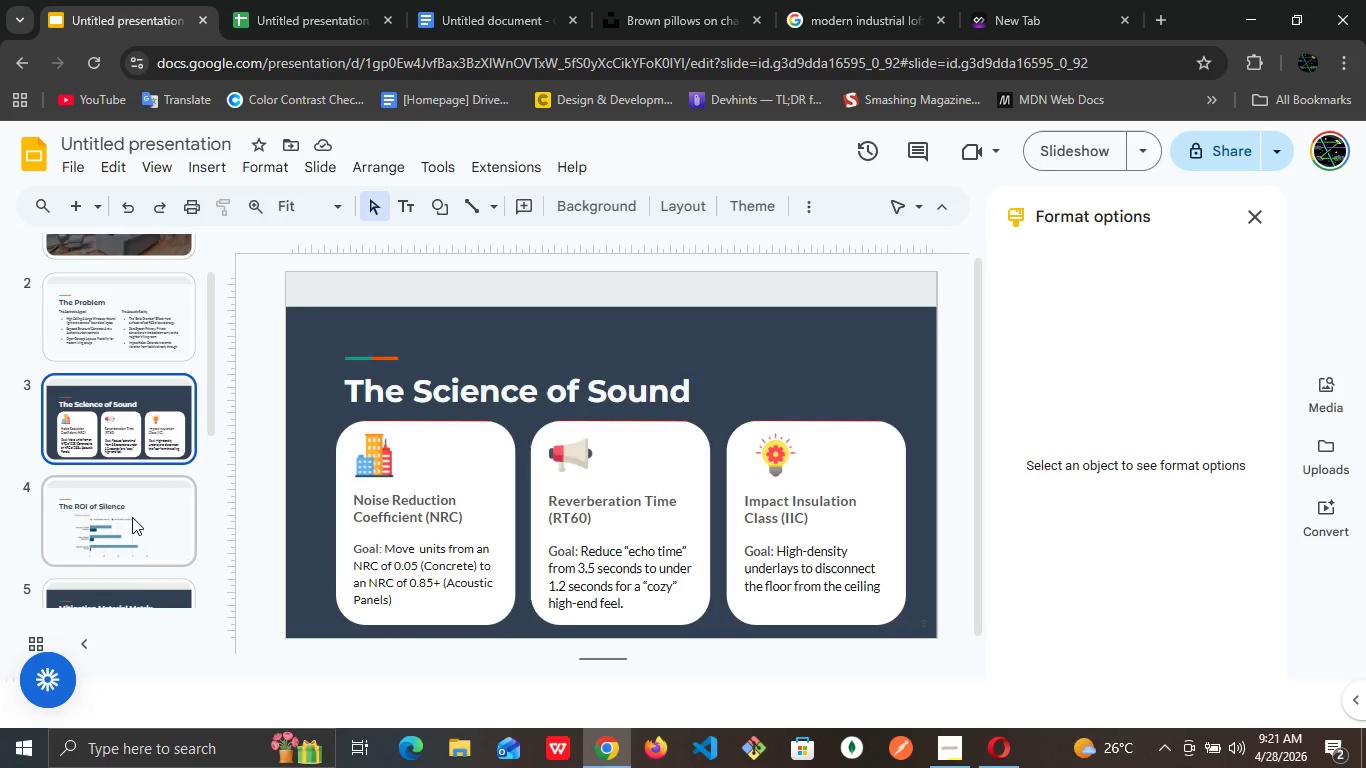 
left_click_drag(start_coordinate=[134, 526], to_coordinate=[137, 547])
 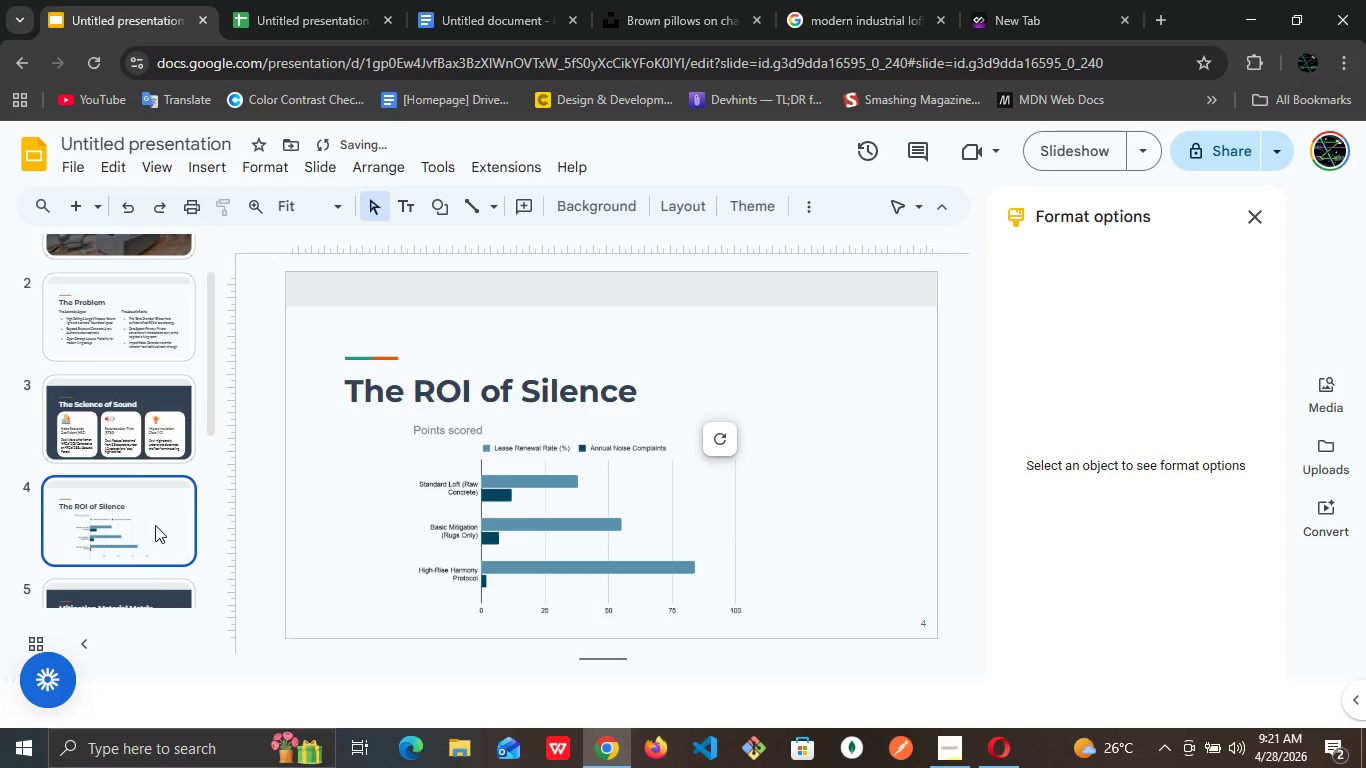 
scroll: coordinate [155, 525], scroll_direction: down, amount: 1.0
 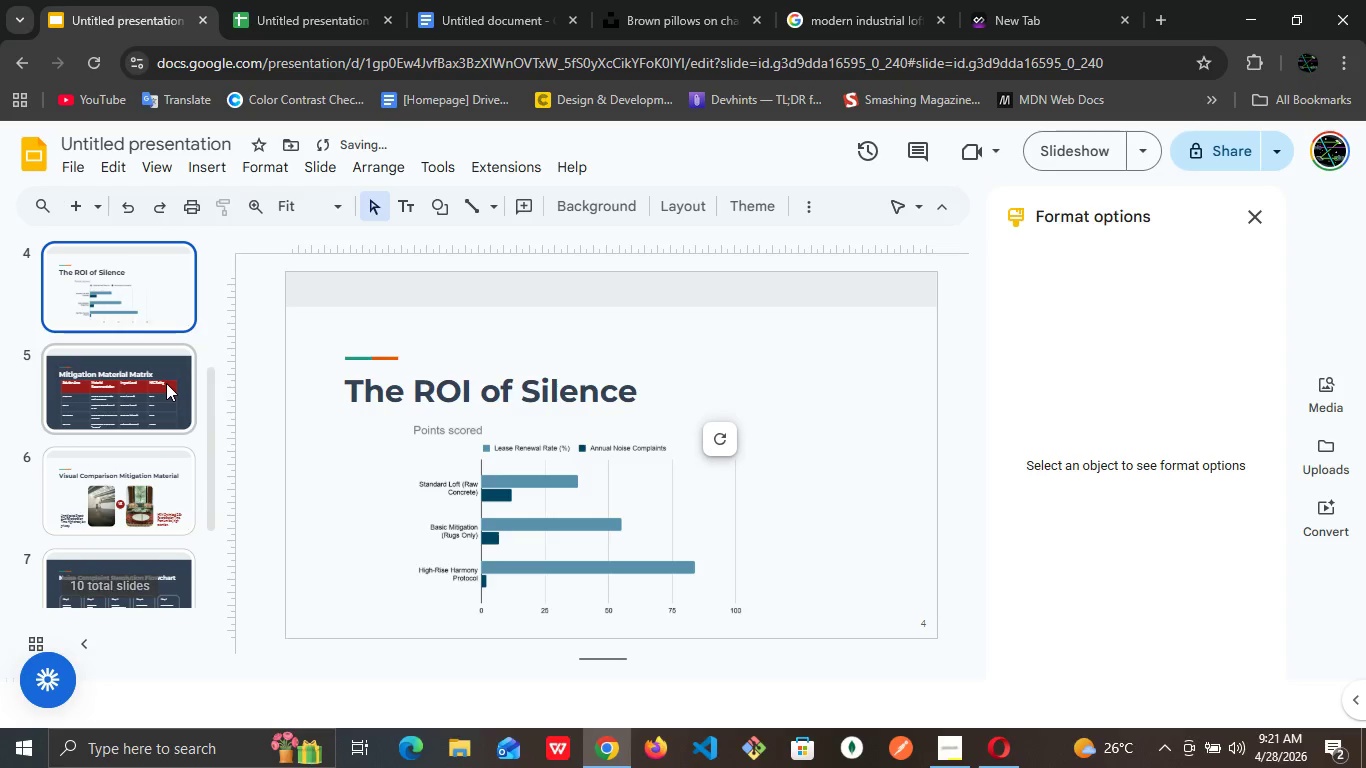 
left_click([166, 382])
 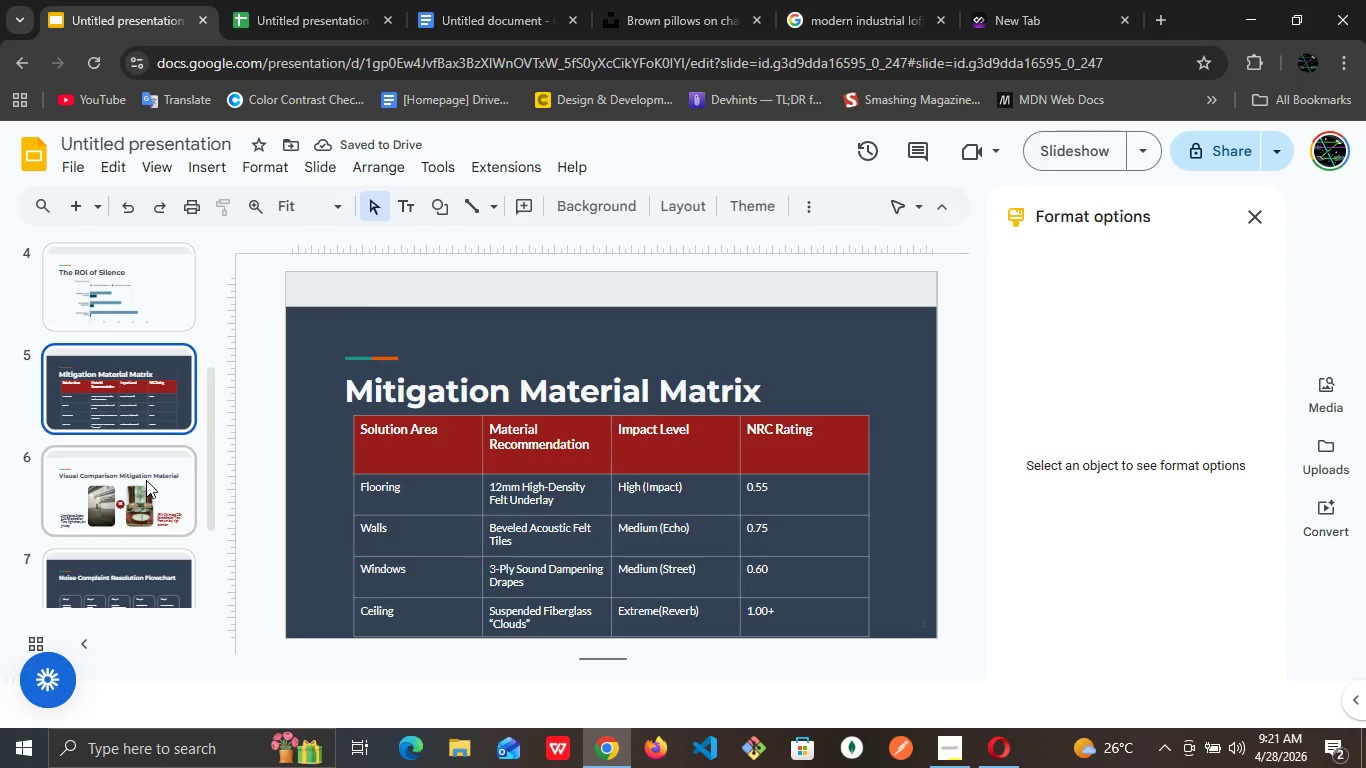 
left_click([146, 480])
 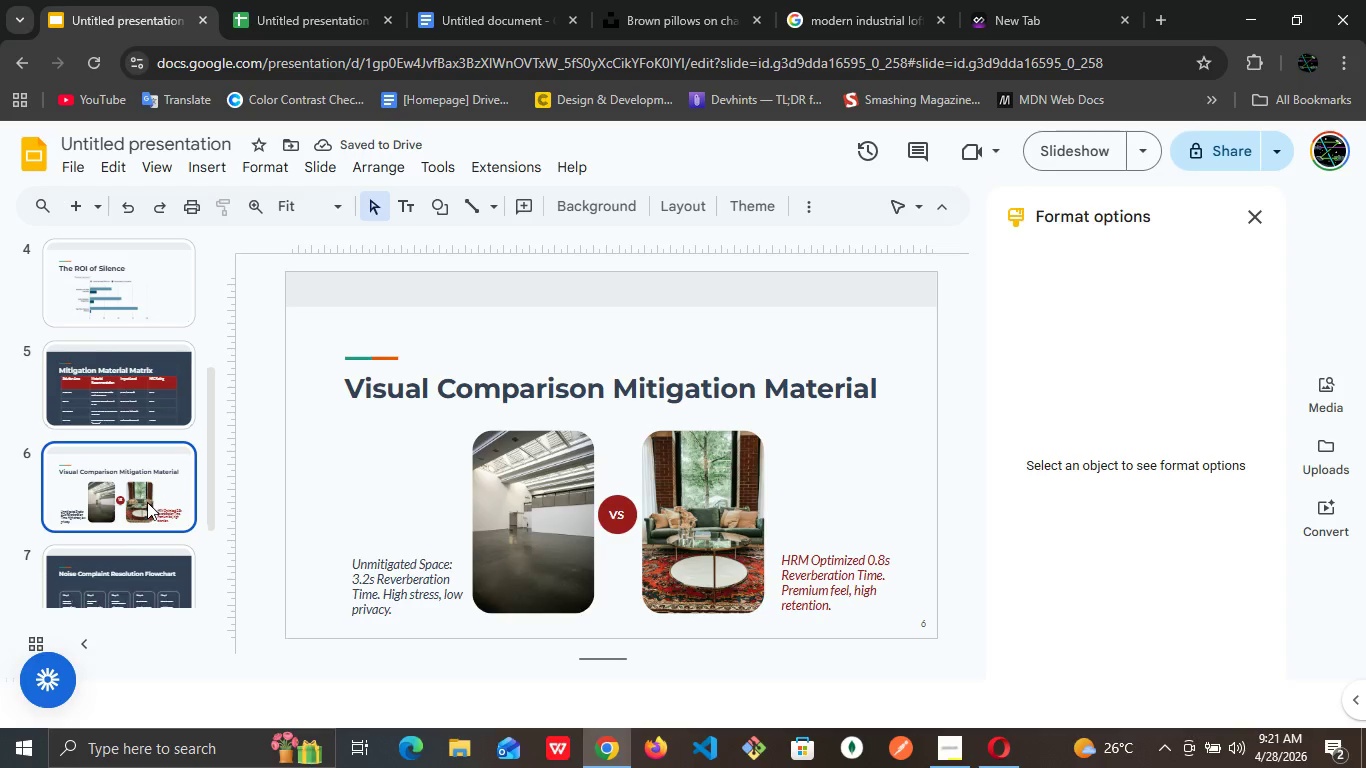 
scroll: coordinate [147, 502], scroll_direction: down, amount: 1.0
 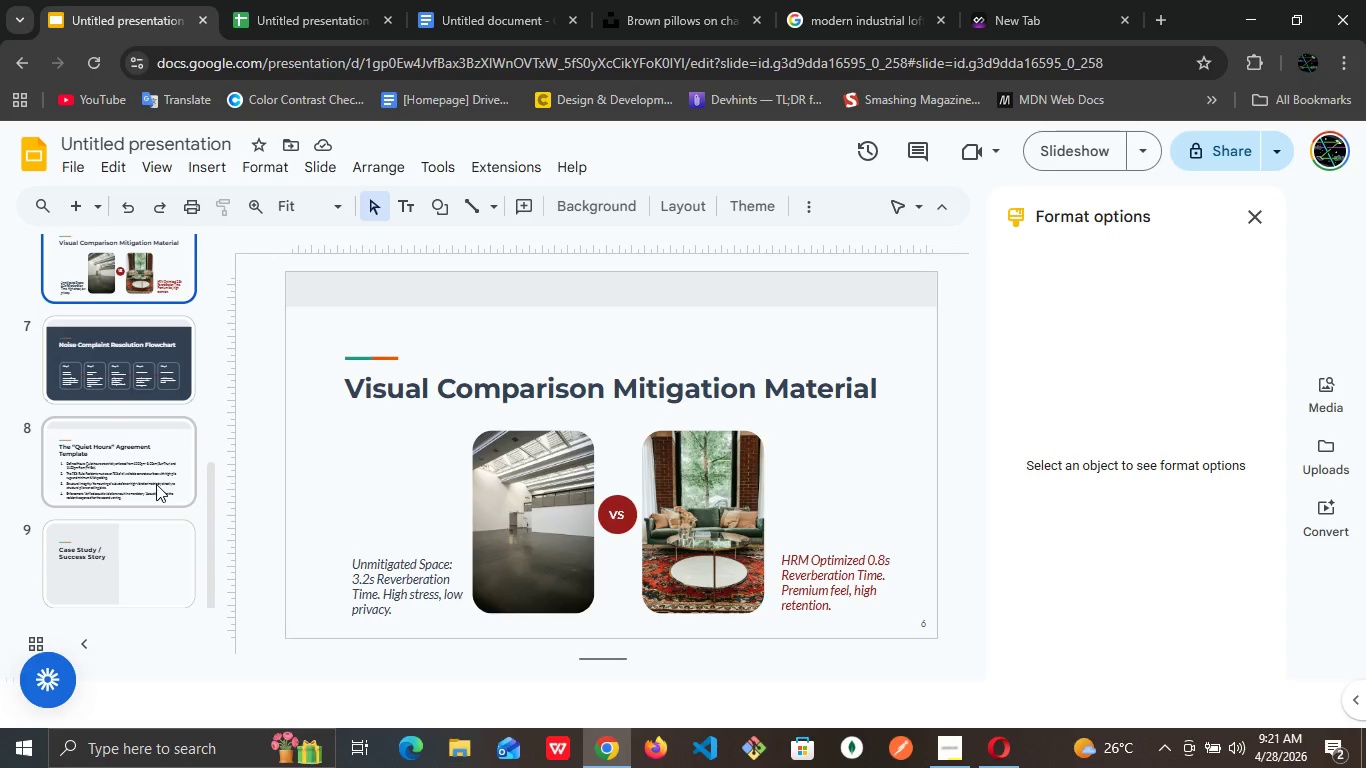 
left_click([138, 478])
 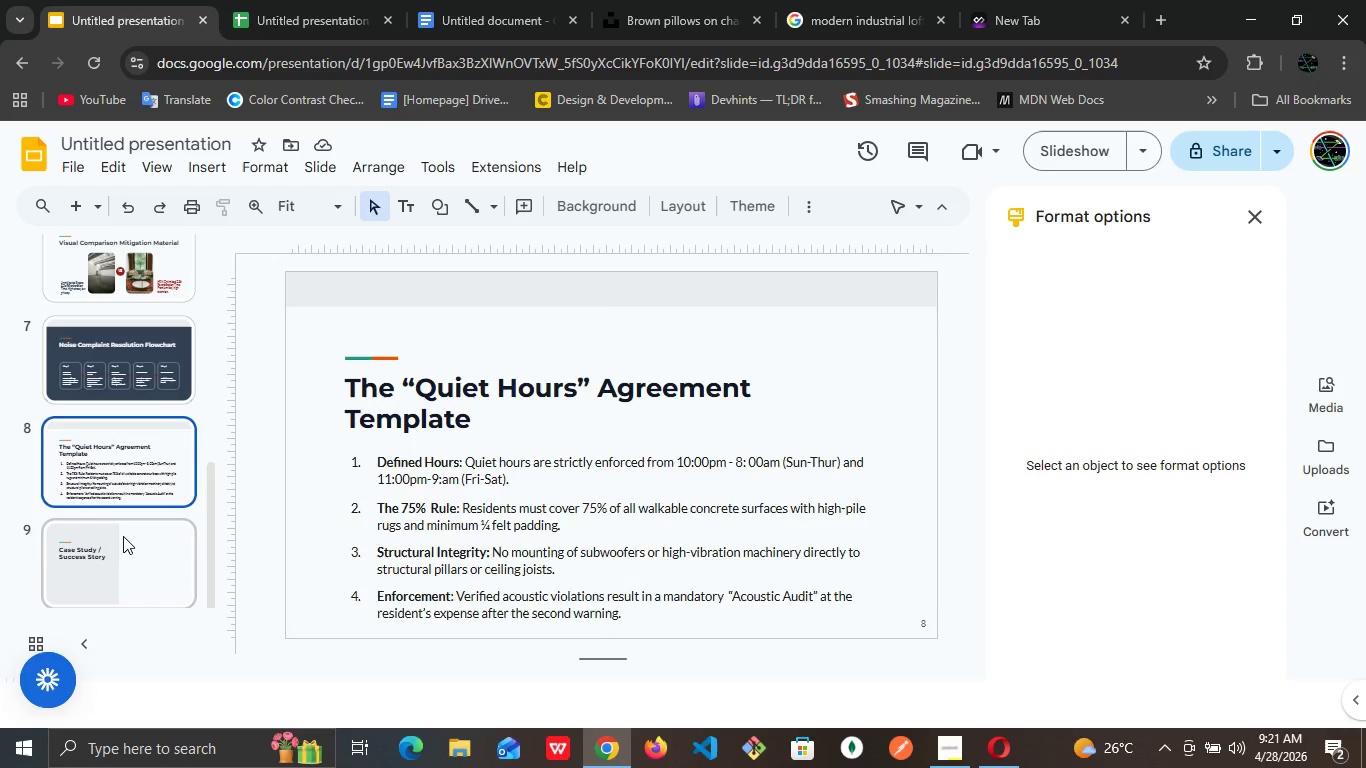 
left_click([122, 542])
 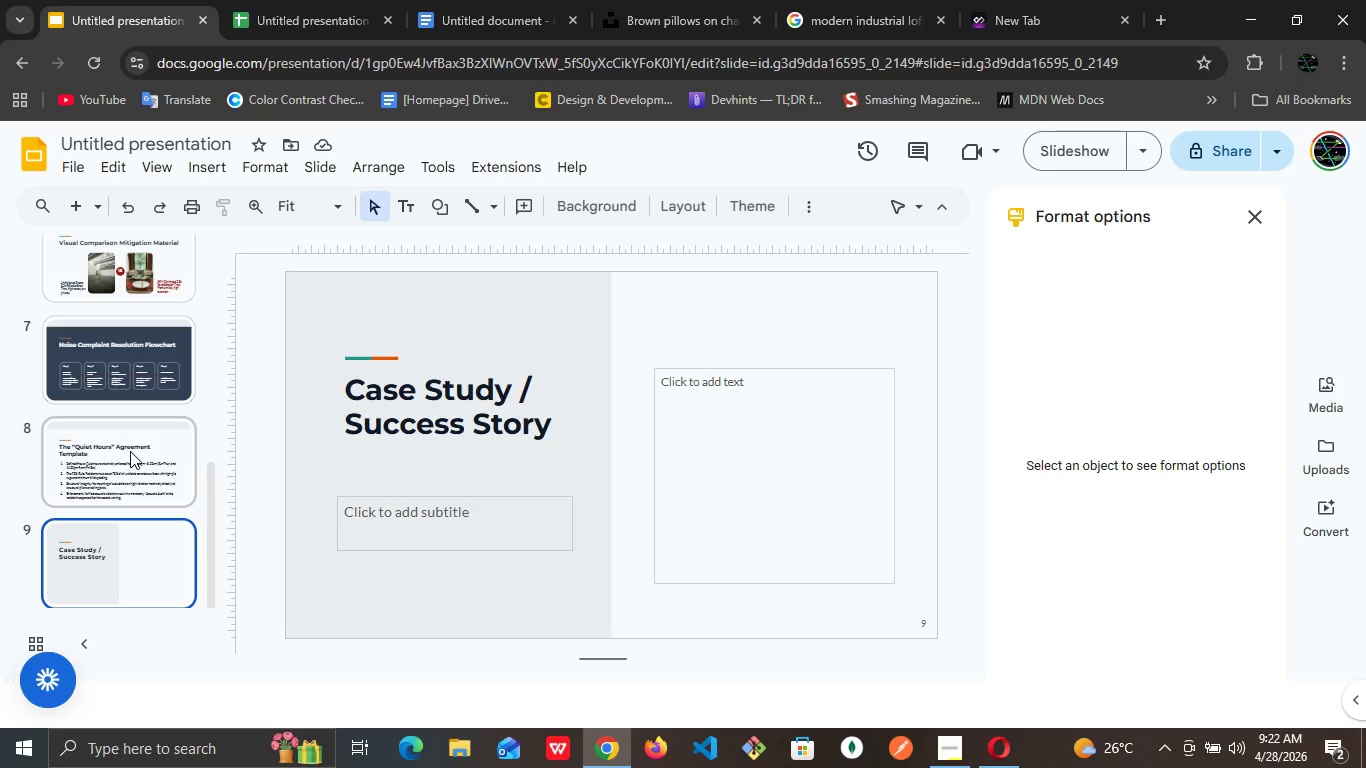 
wait(7.05)
 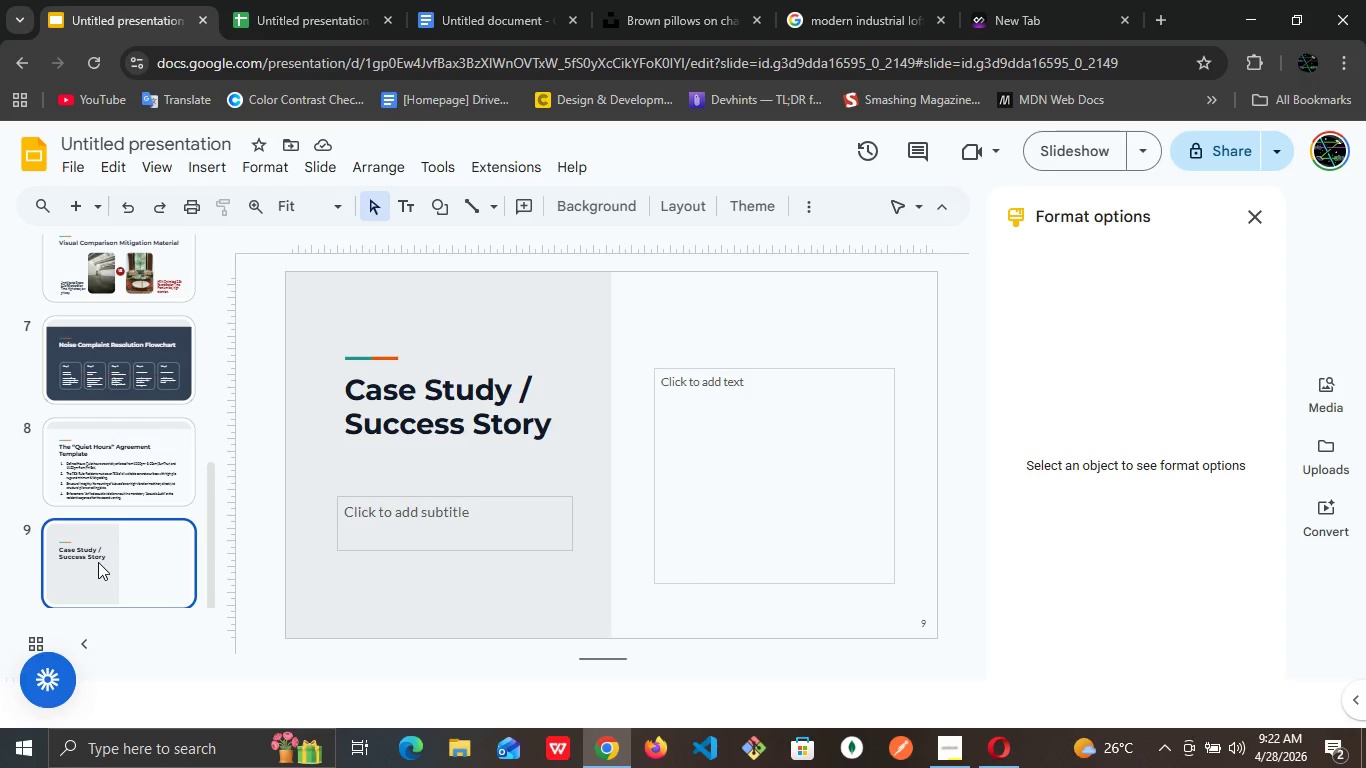 
left_click([129, 452])
 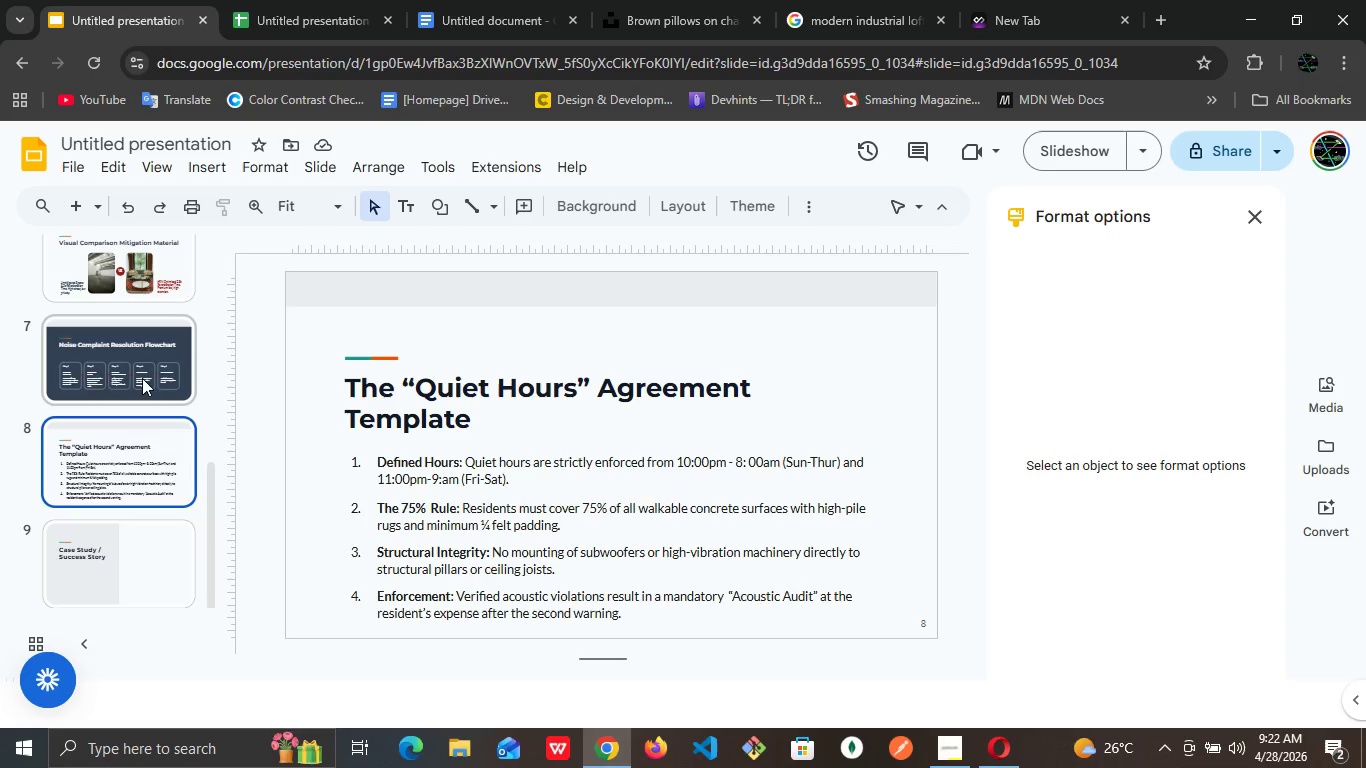 
left_click([142, 362])
 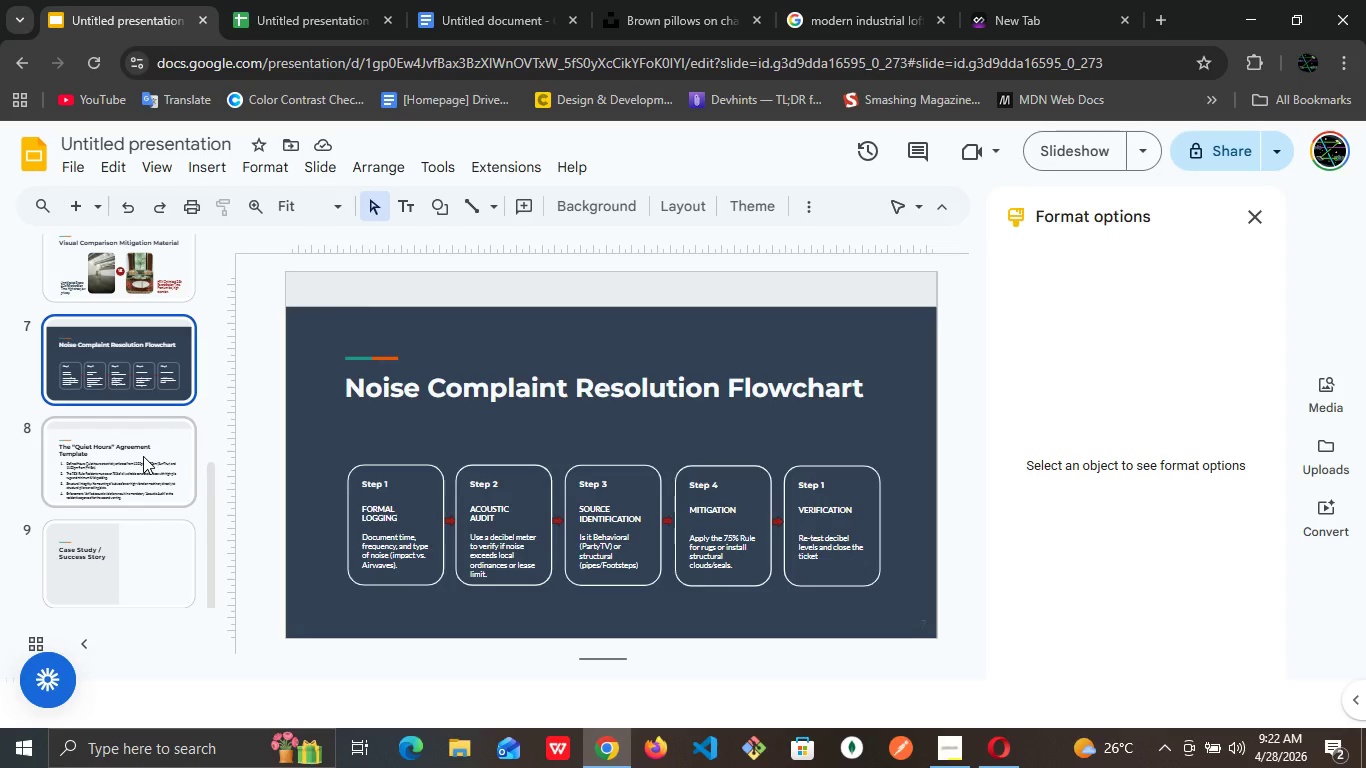 
left_click([143, 456])
 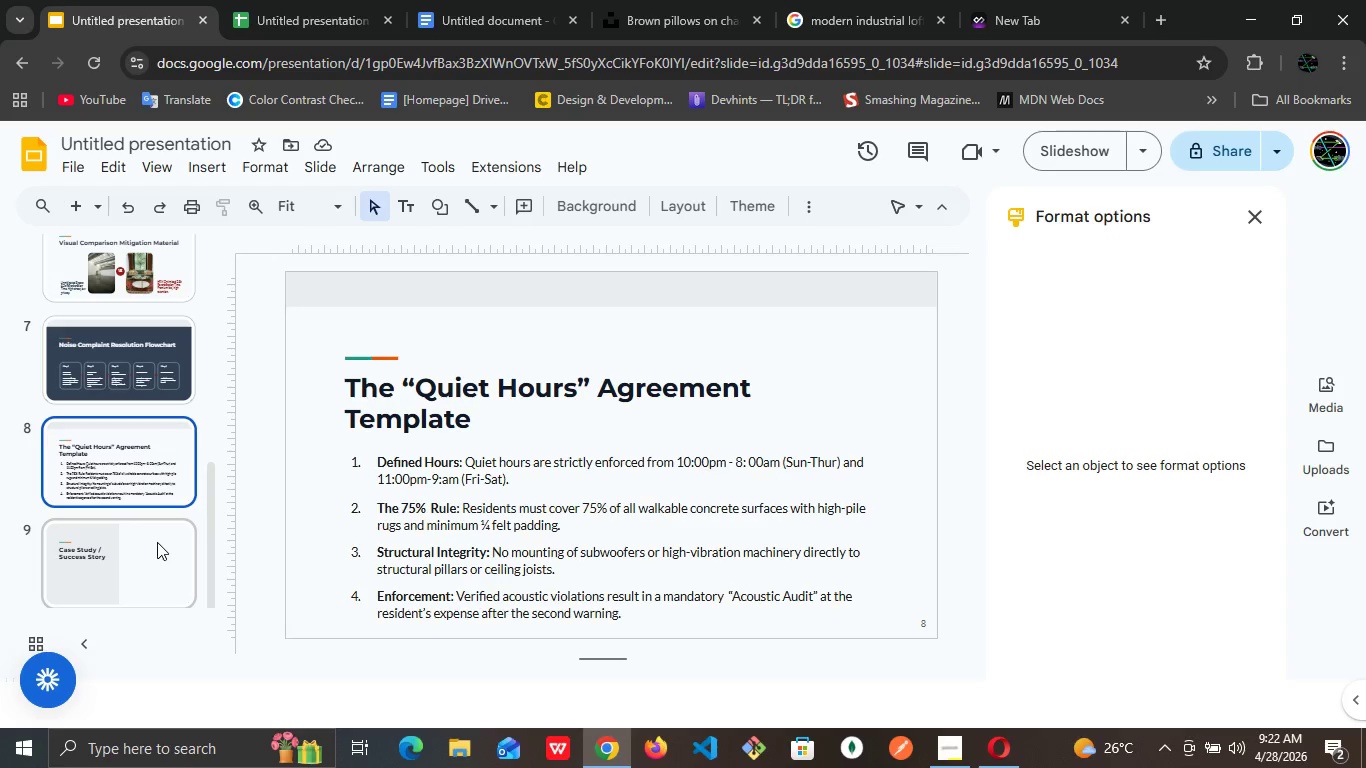 
left_click([157, 542])
 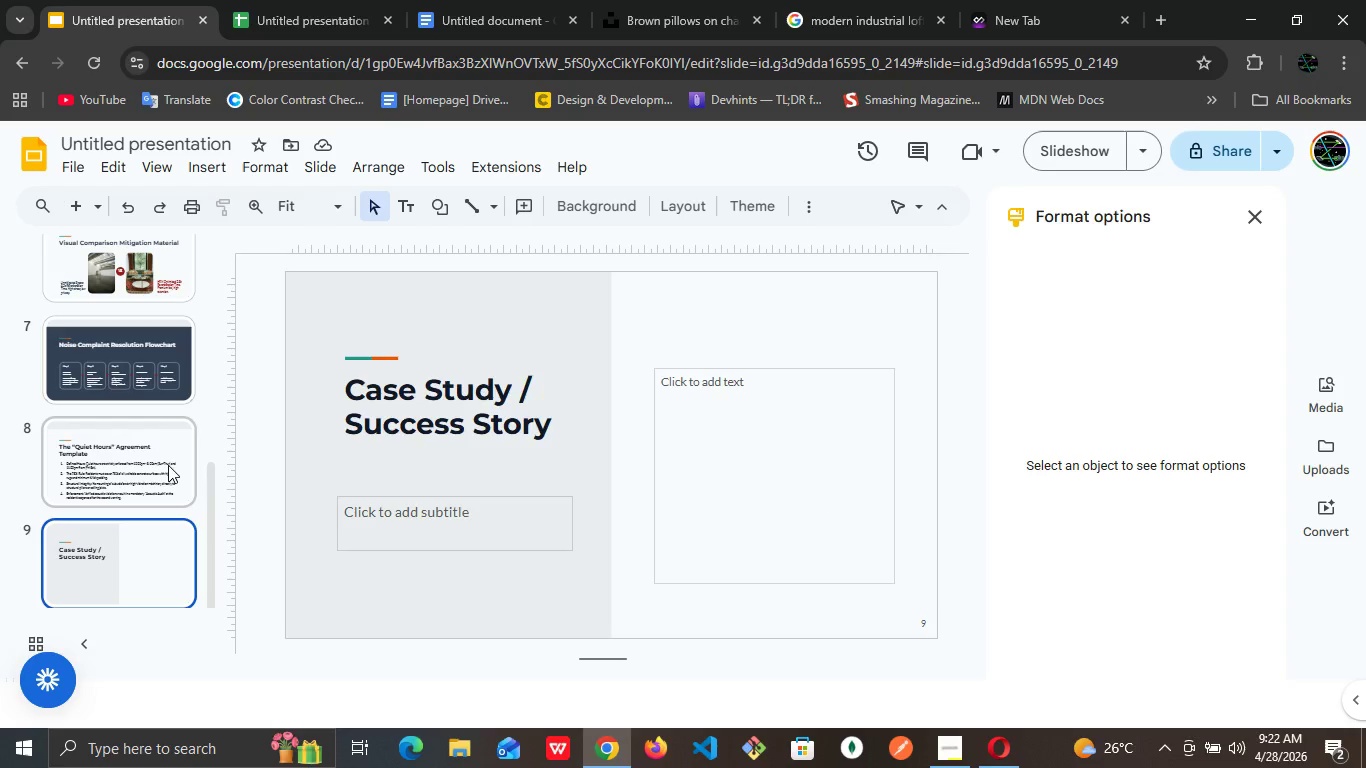 
left_click([168, 465])
 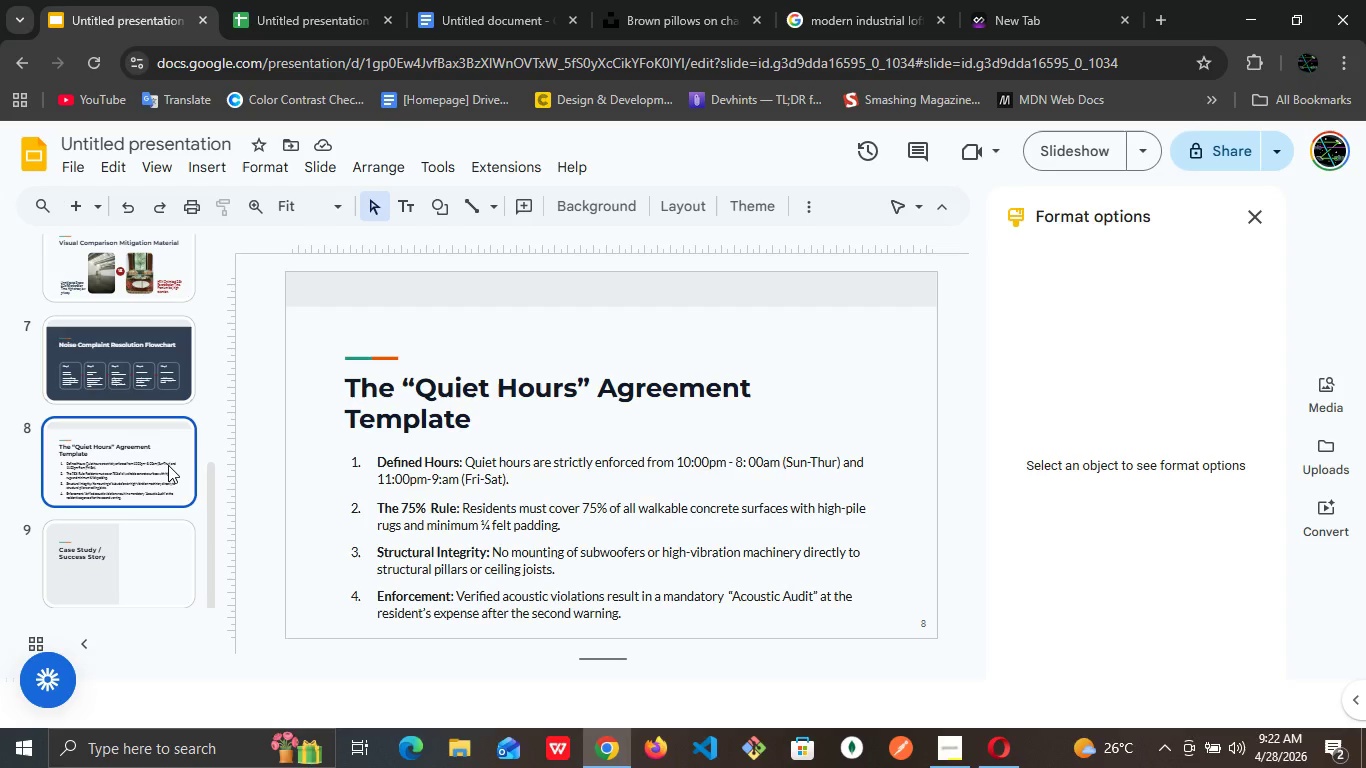 
left_click([148, 543])
 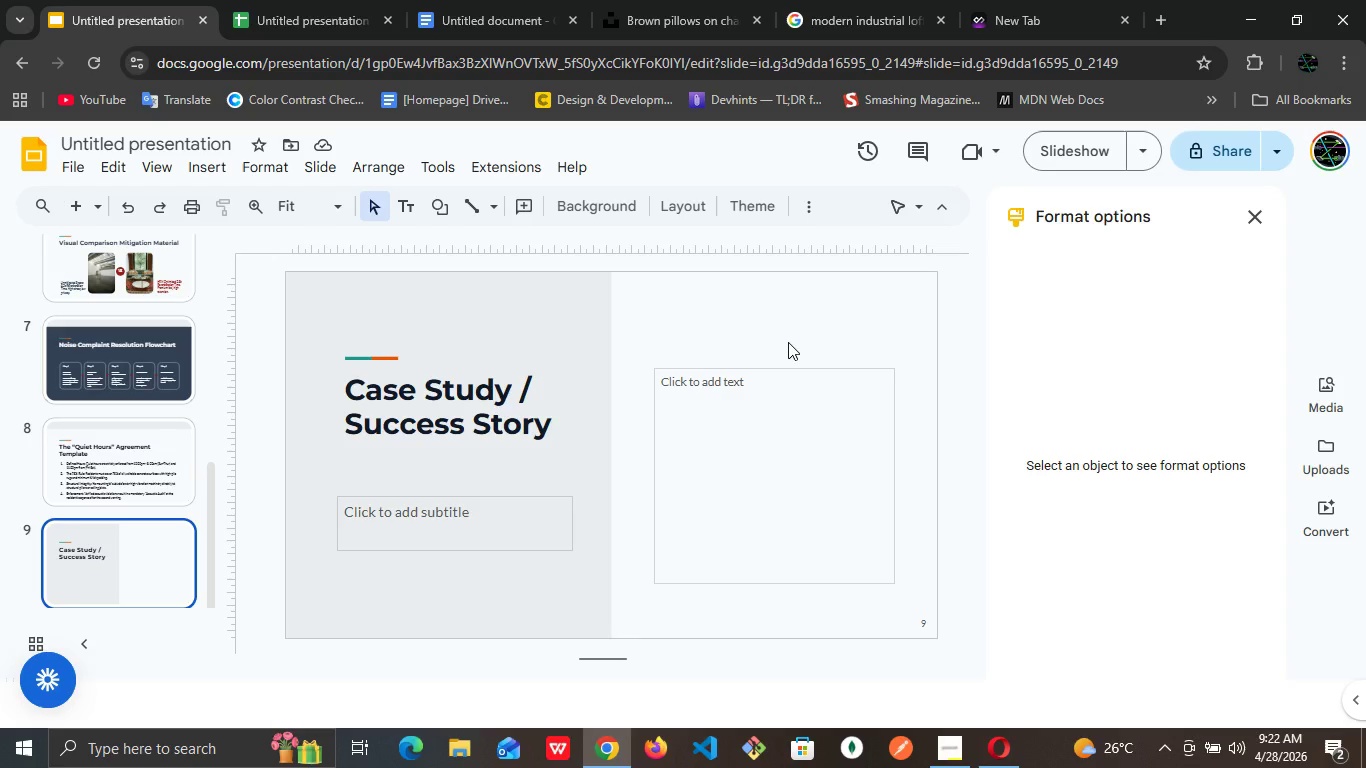 
wait(16.56)
 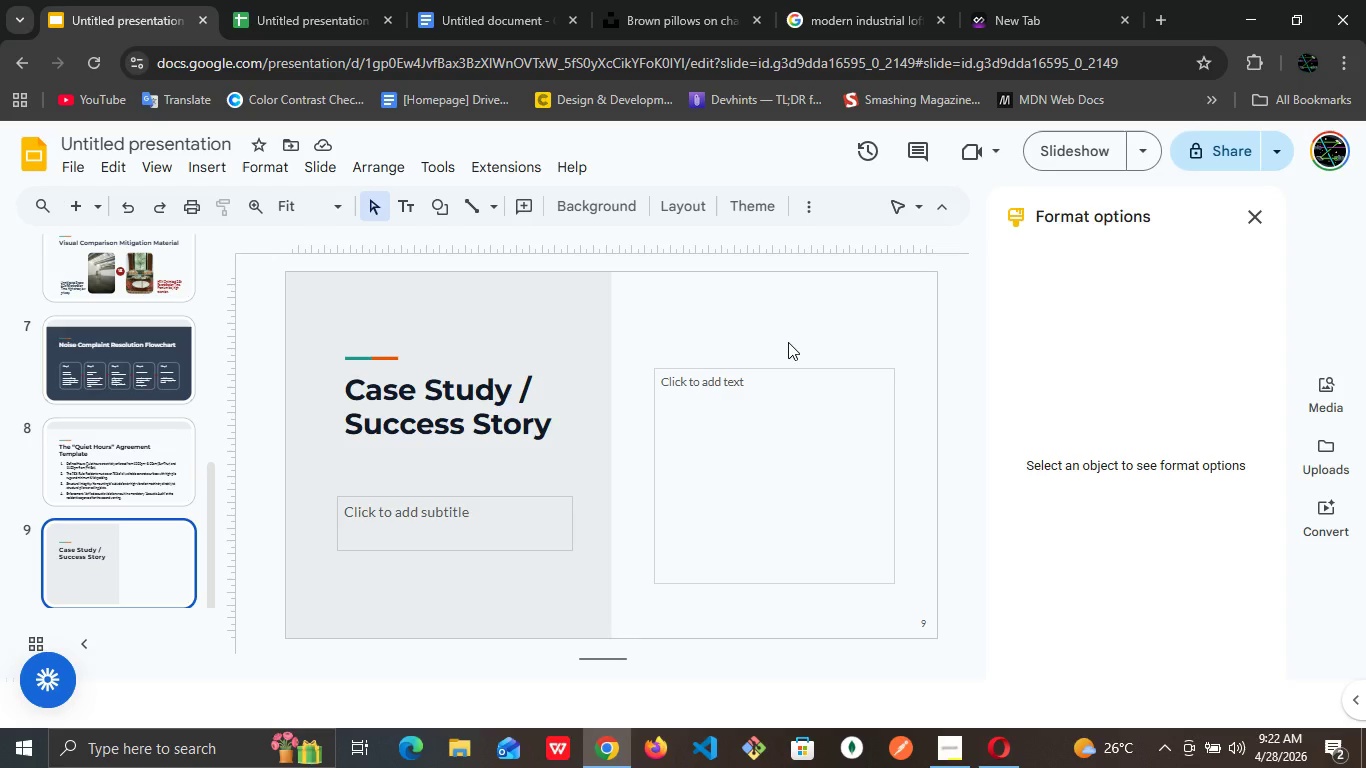 
left_click([780, 451])
 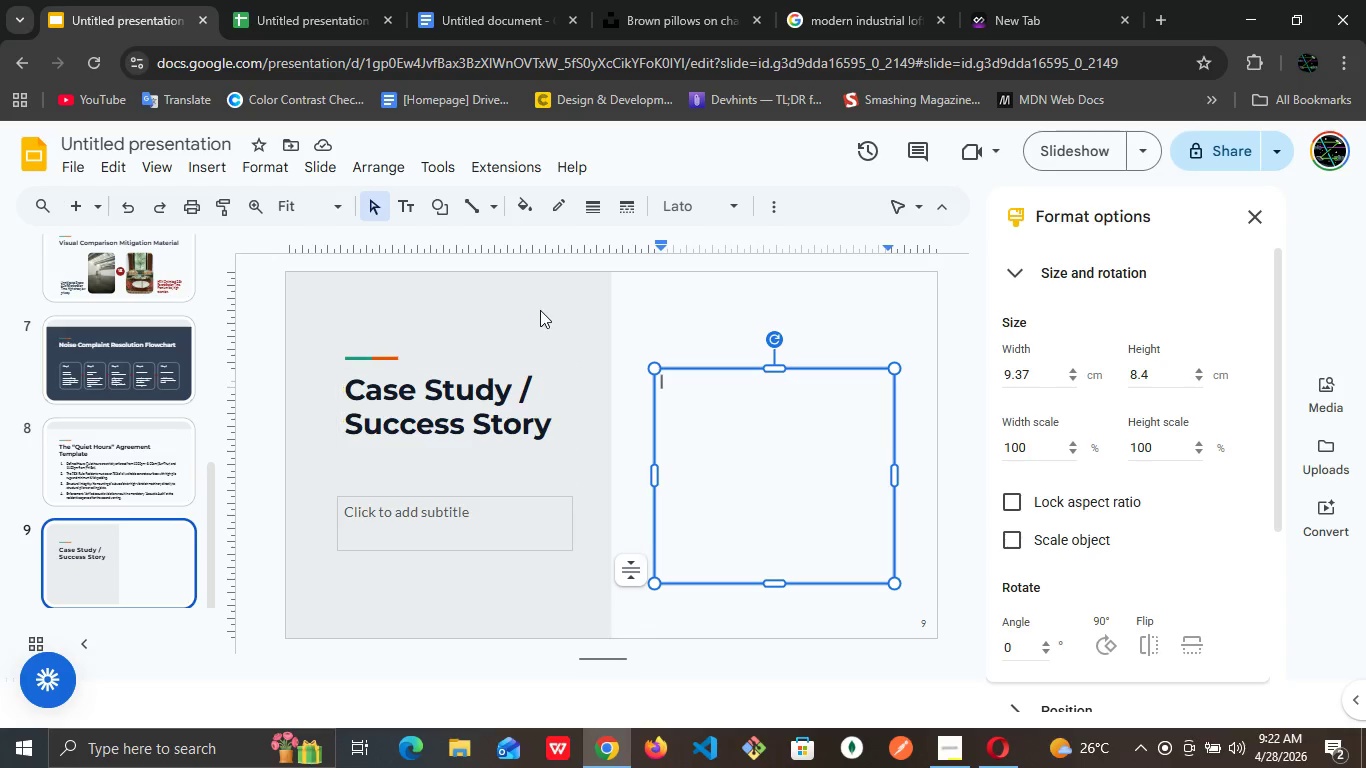 
wait(5.45)
 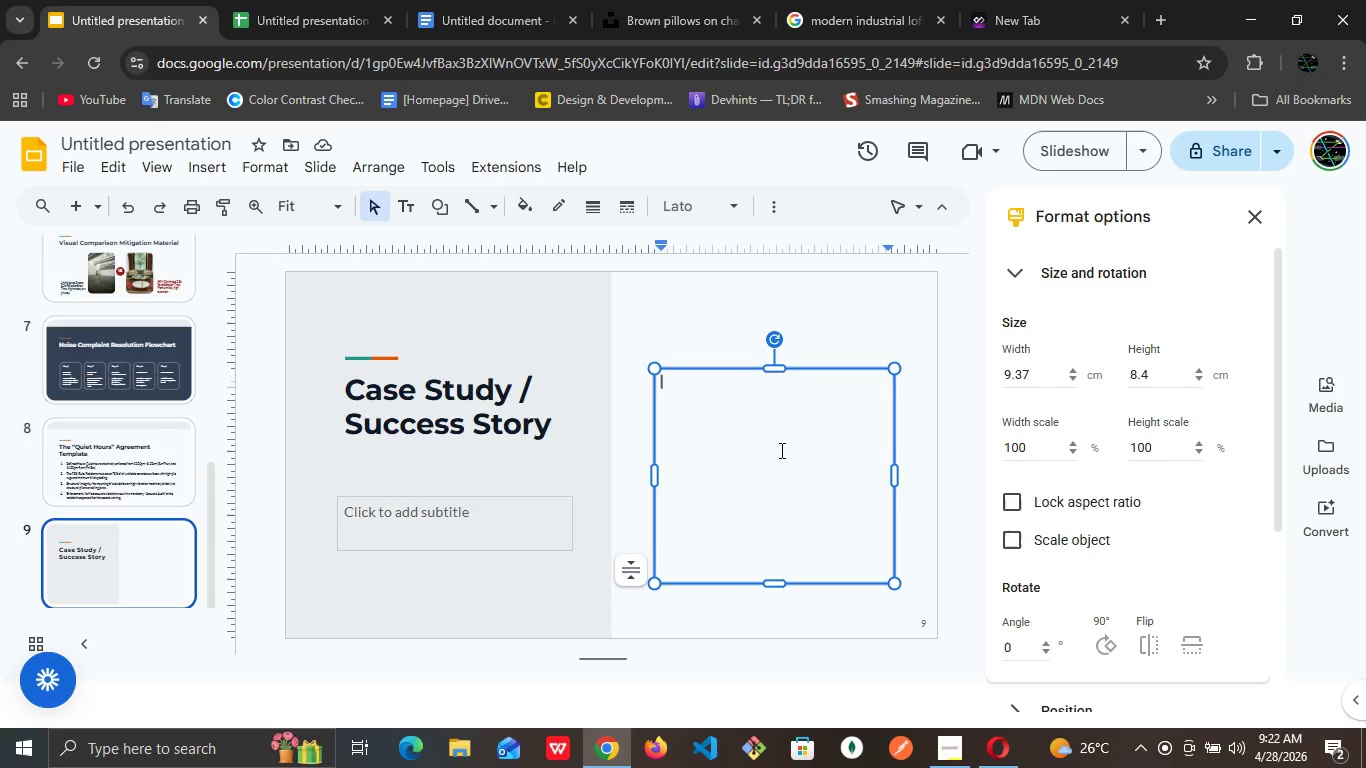 
left_click([463, 404])
 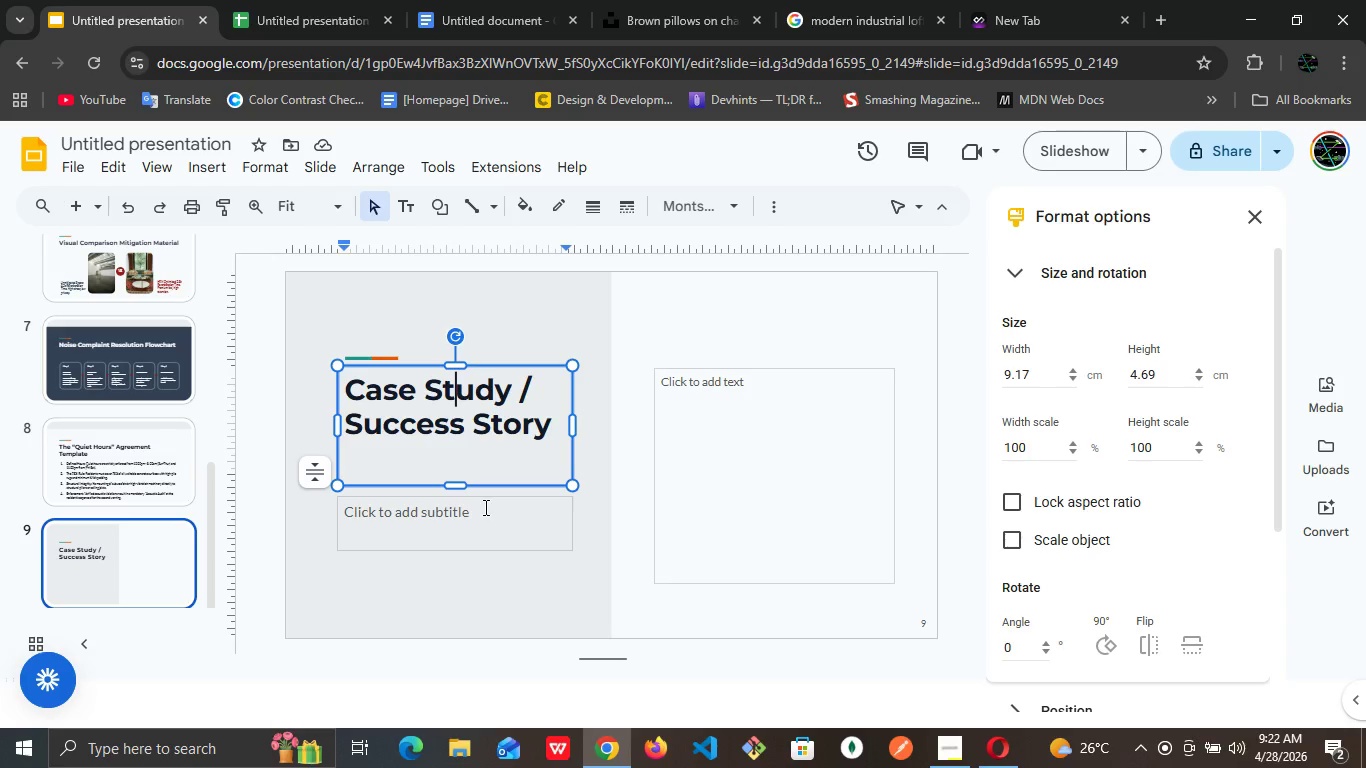 
left_click([485, 533])
 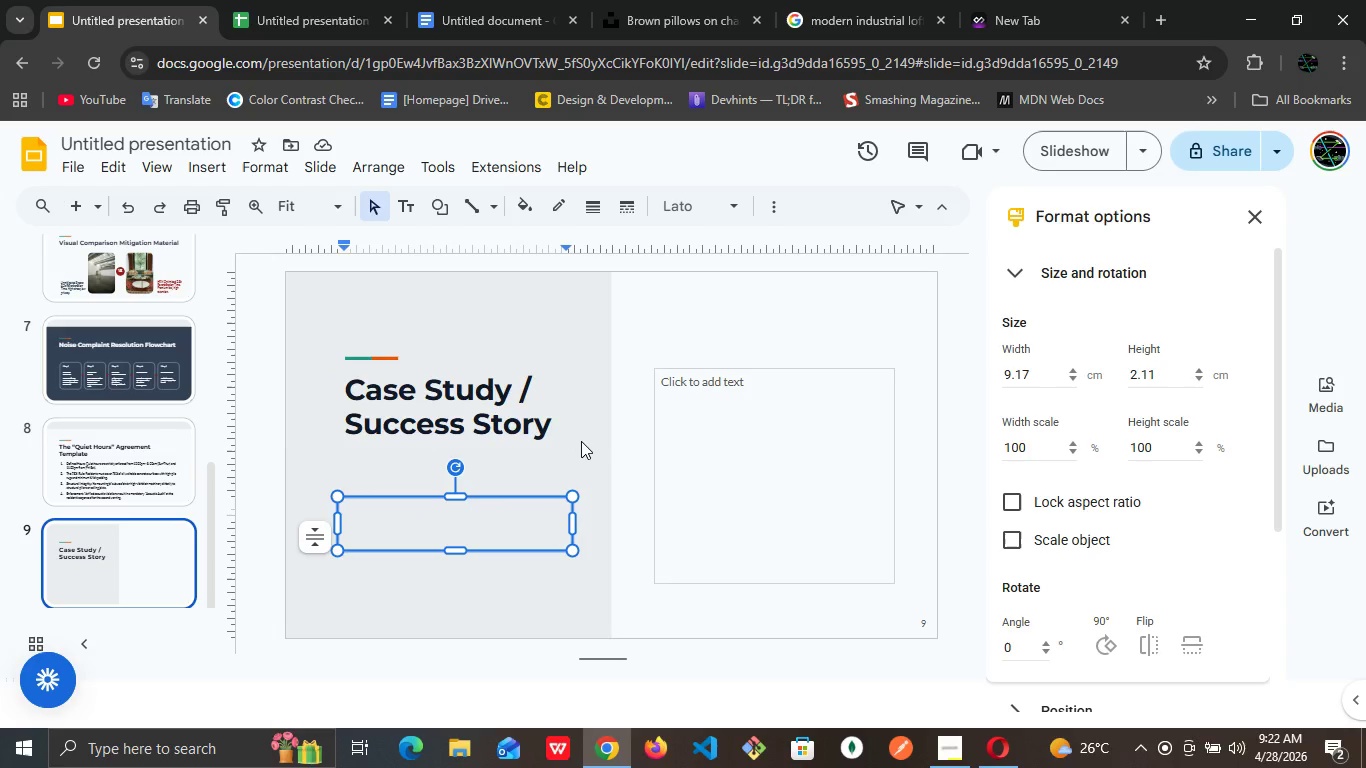 
left_click([582, 440])
 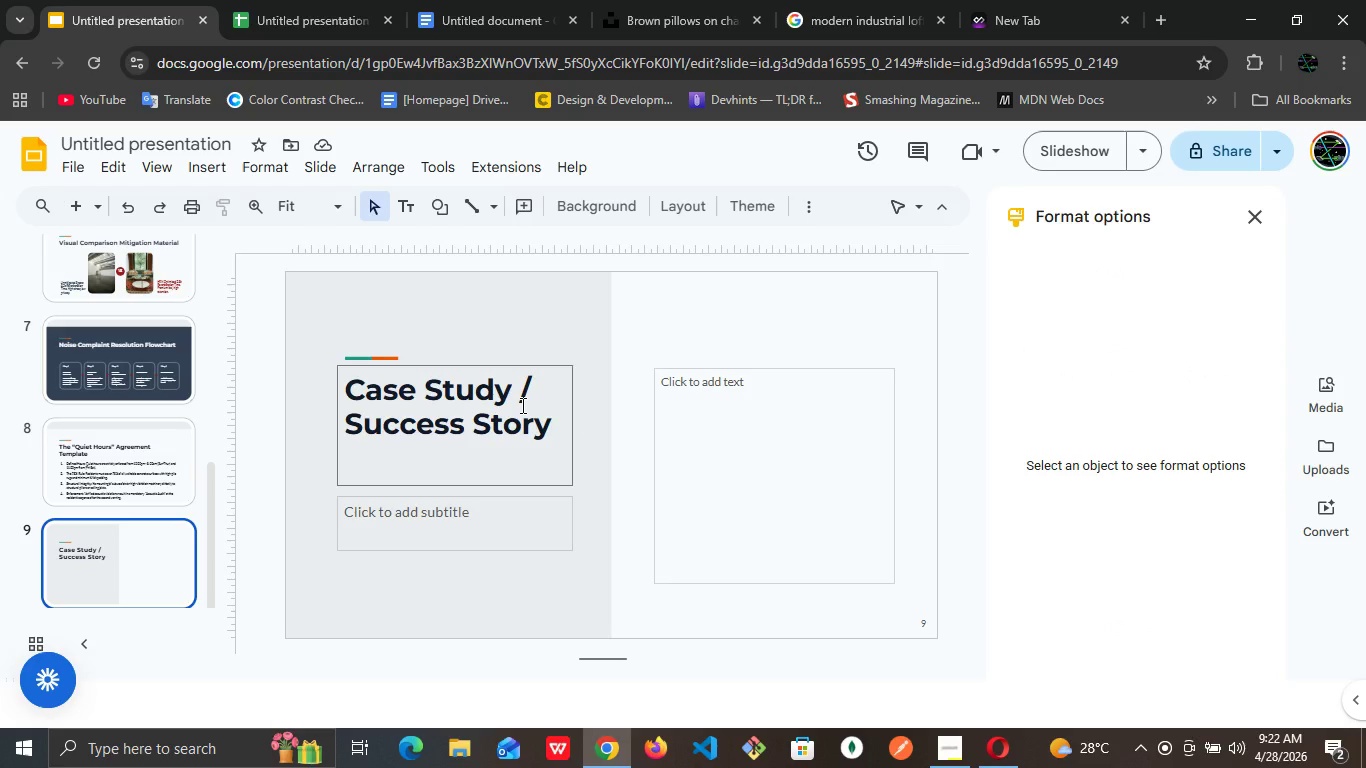 
left_click([521, 405])
 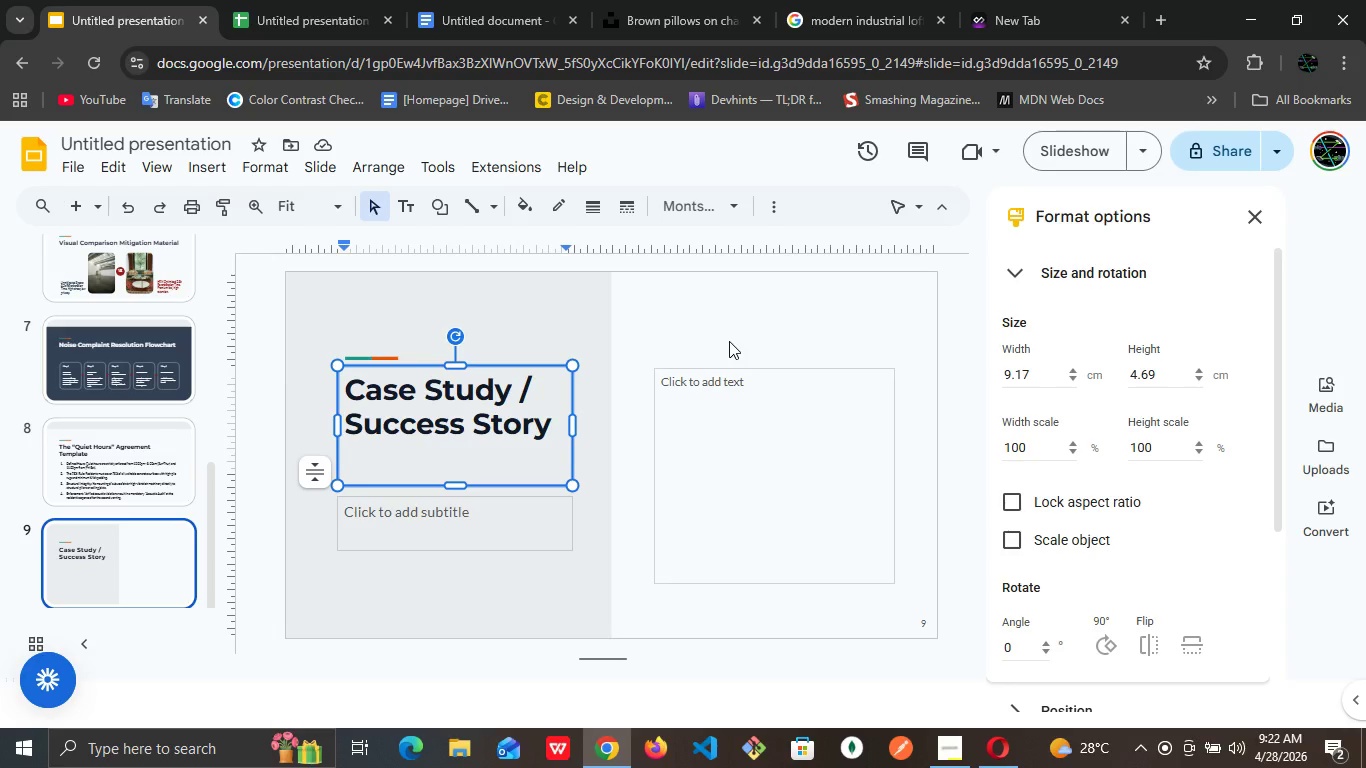 
left_click([731, 341])
 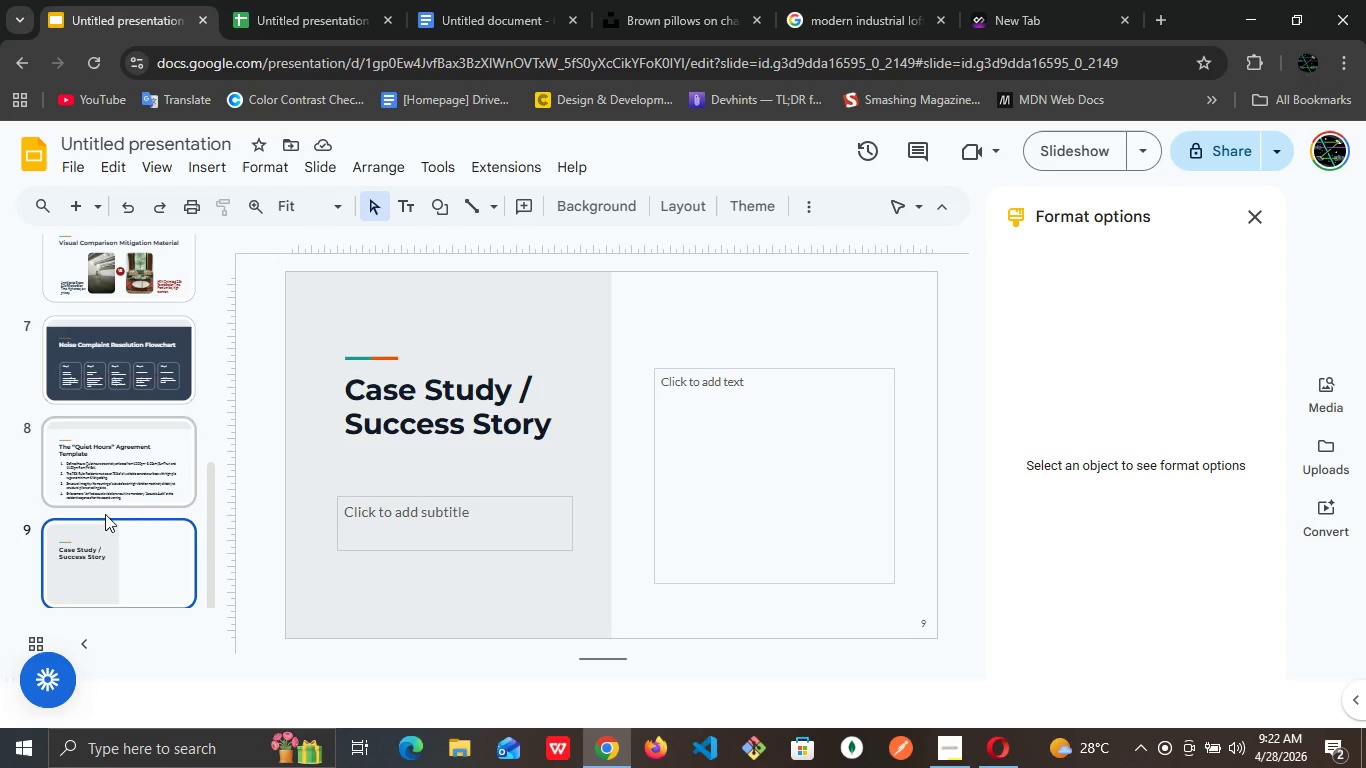 
left_click([98, 564])
 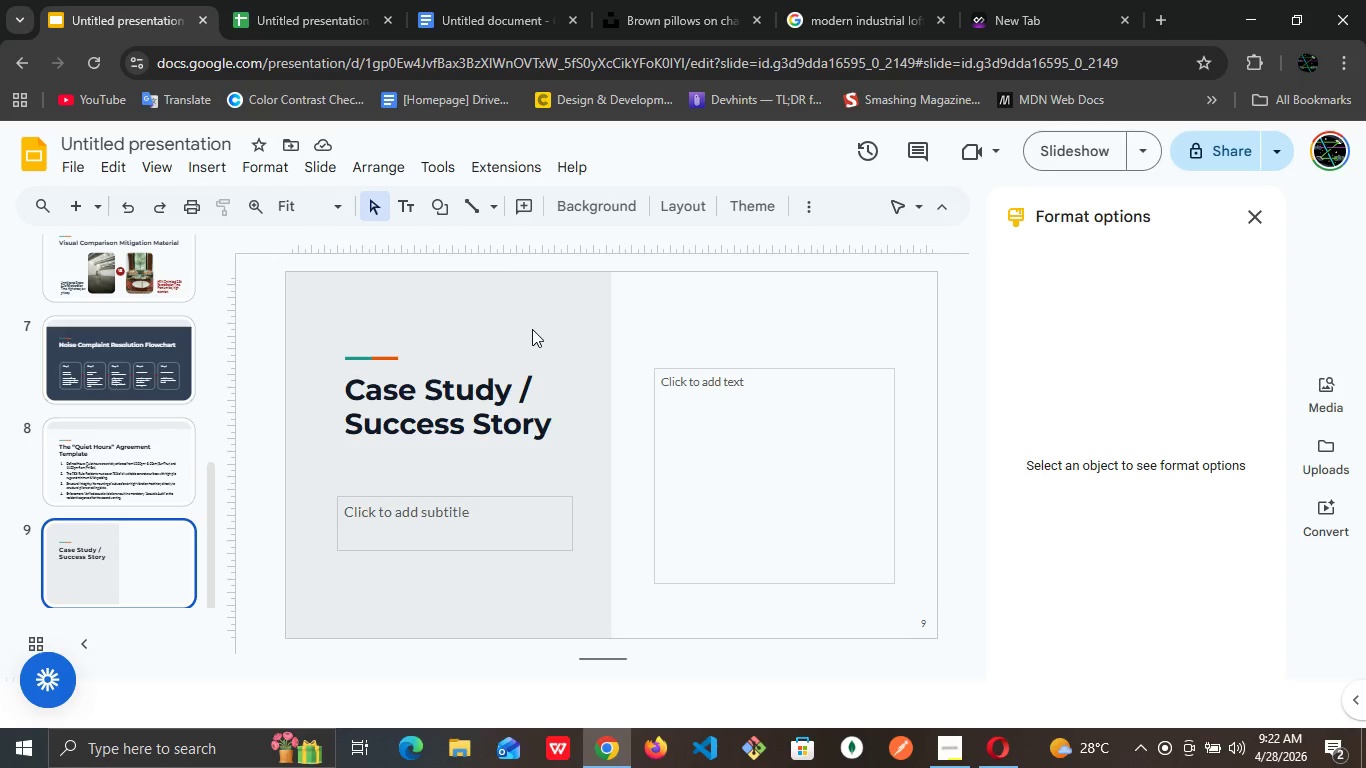 
wait(15.31)
 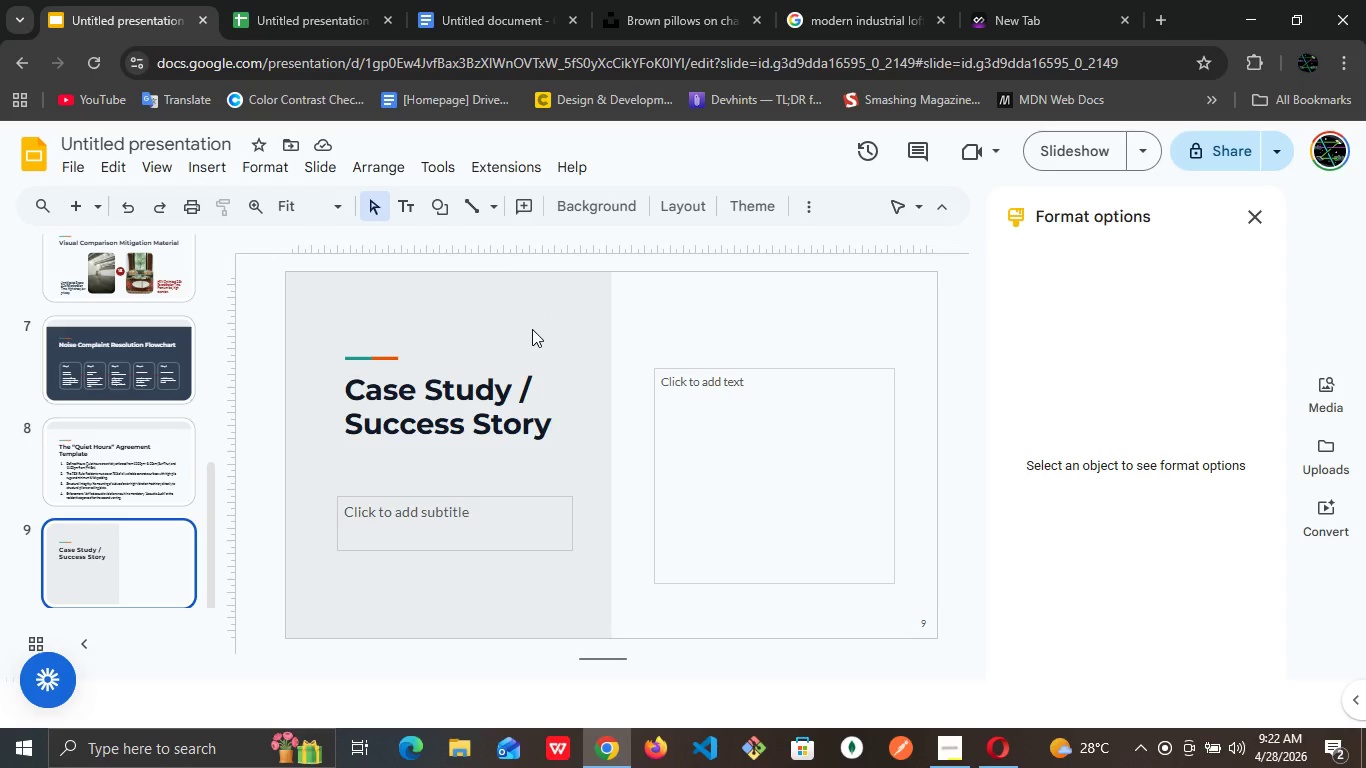 
left_click([109, 580])
 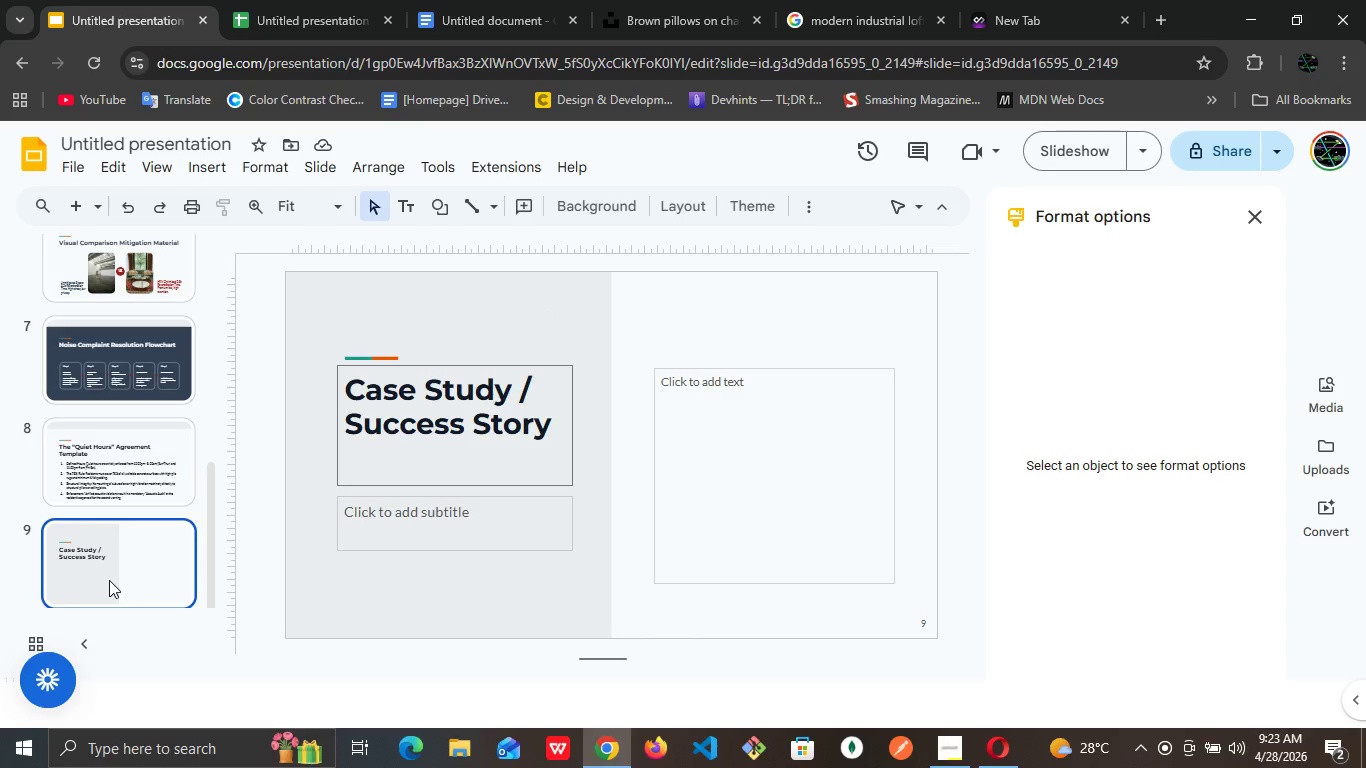 
left_click([109, 580])
 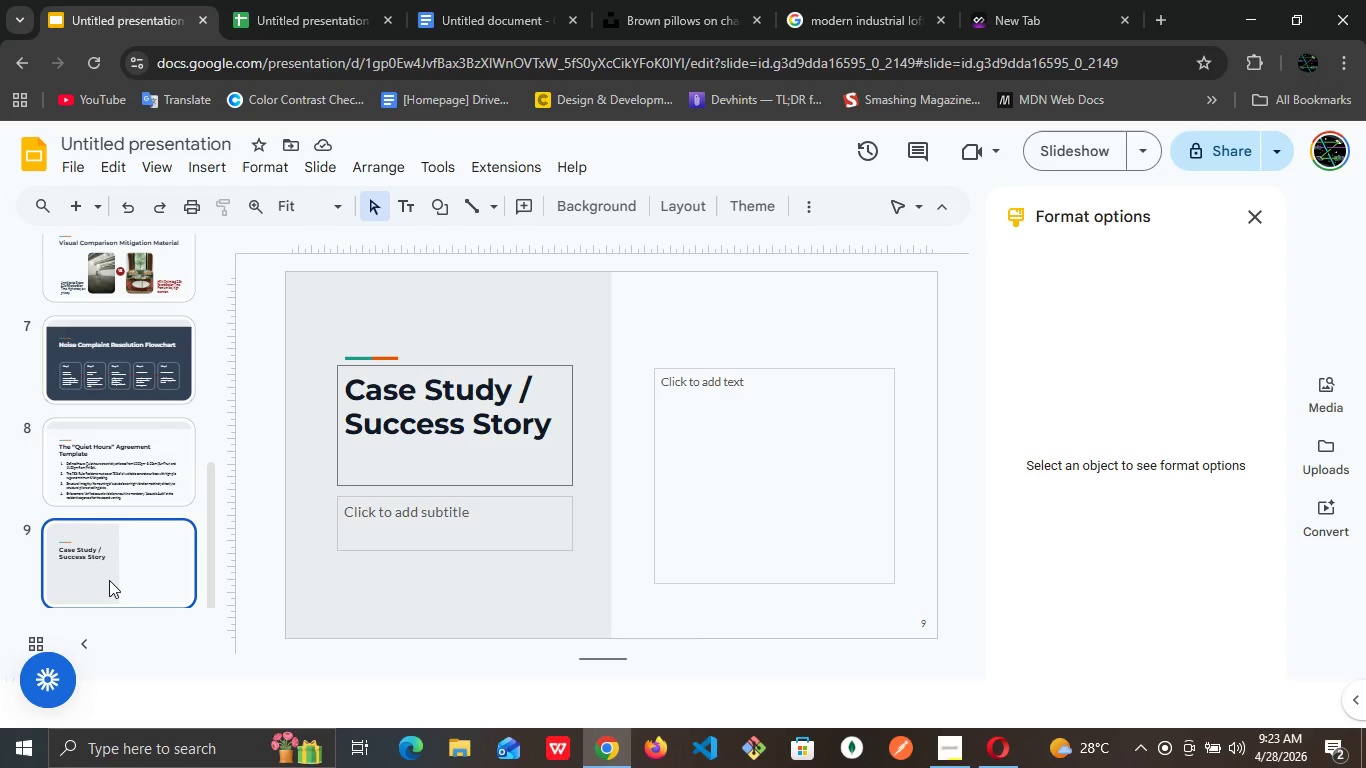 
wait(5.31)
 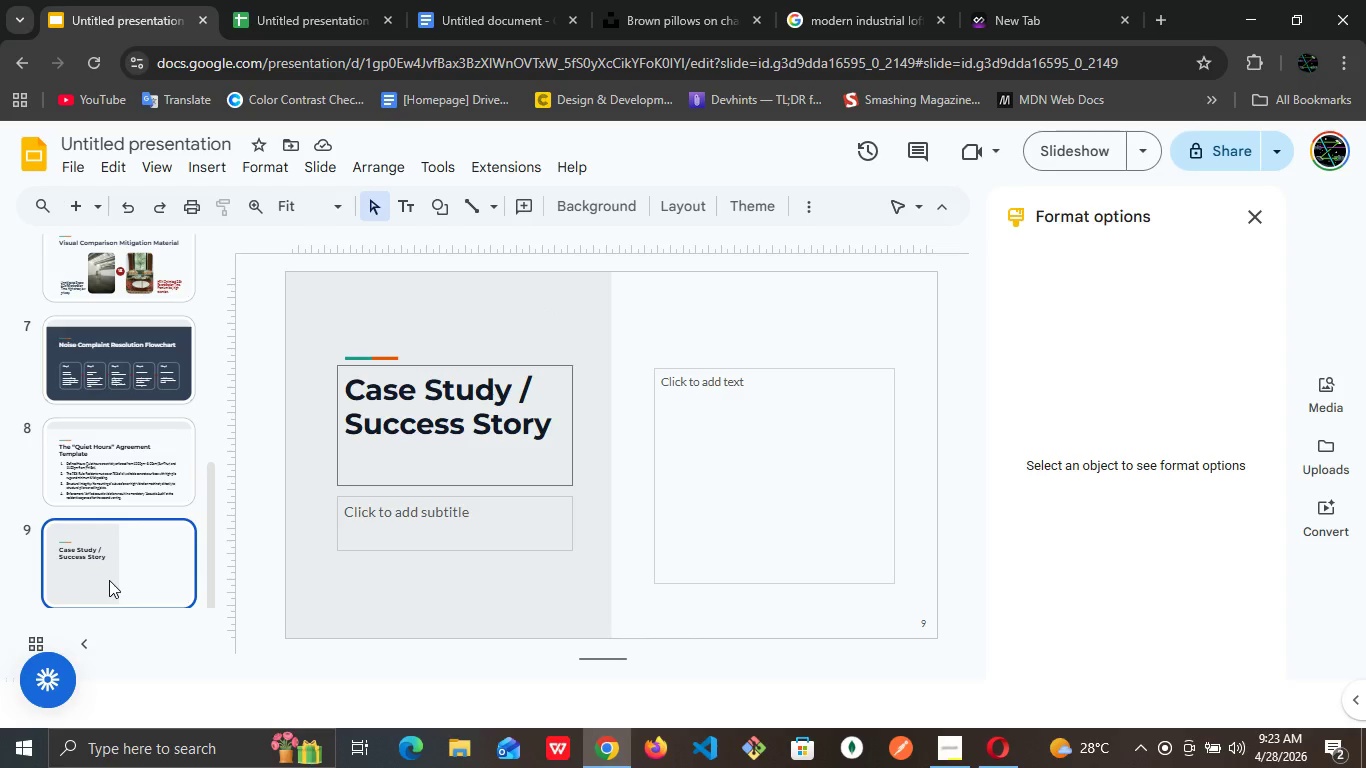 
left_click([145, 476])
 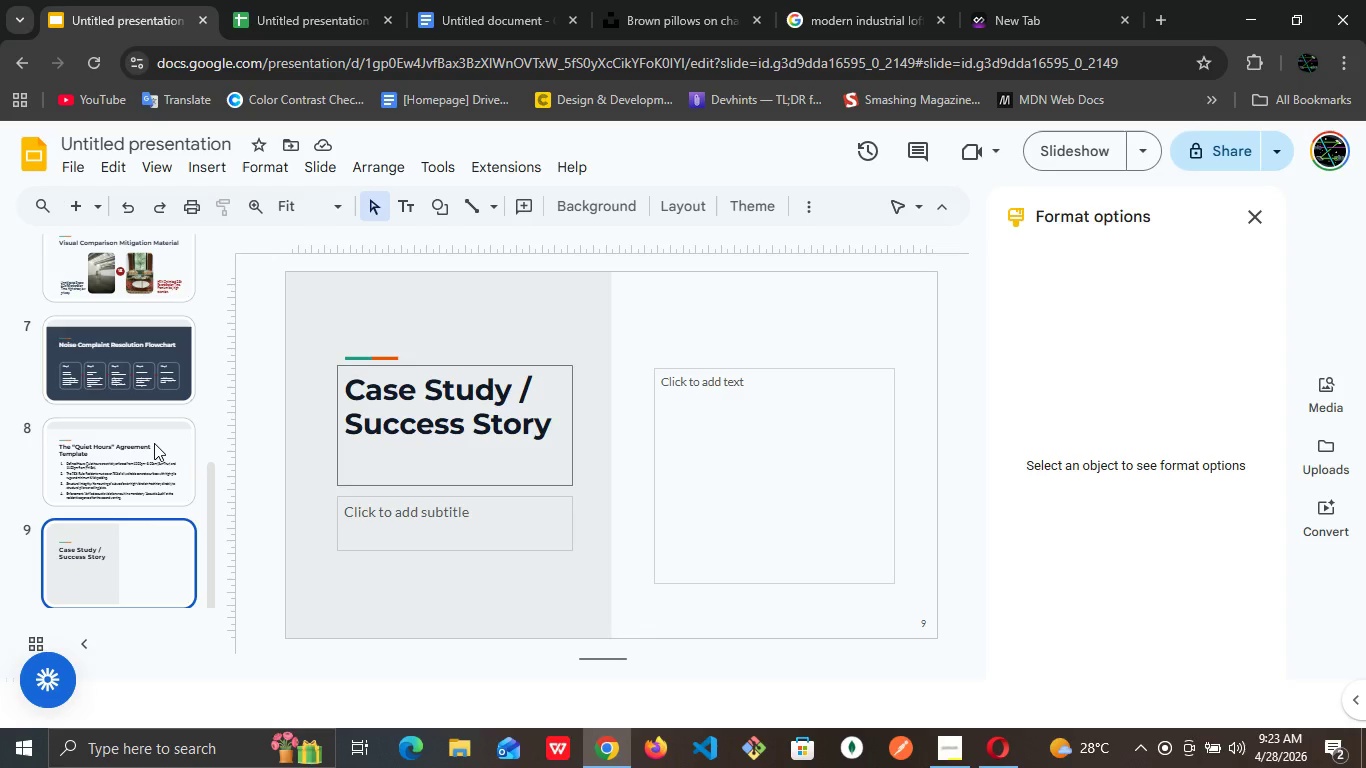 
left_click([147, 446])
 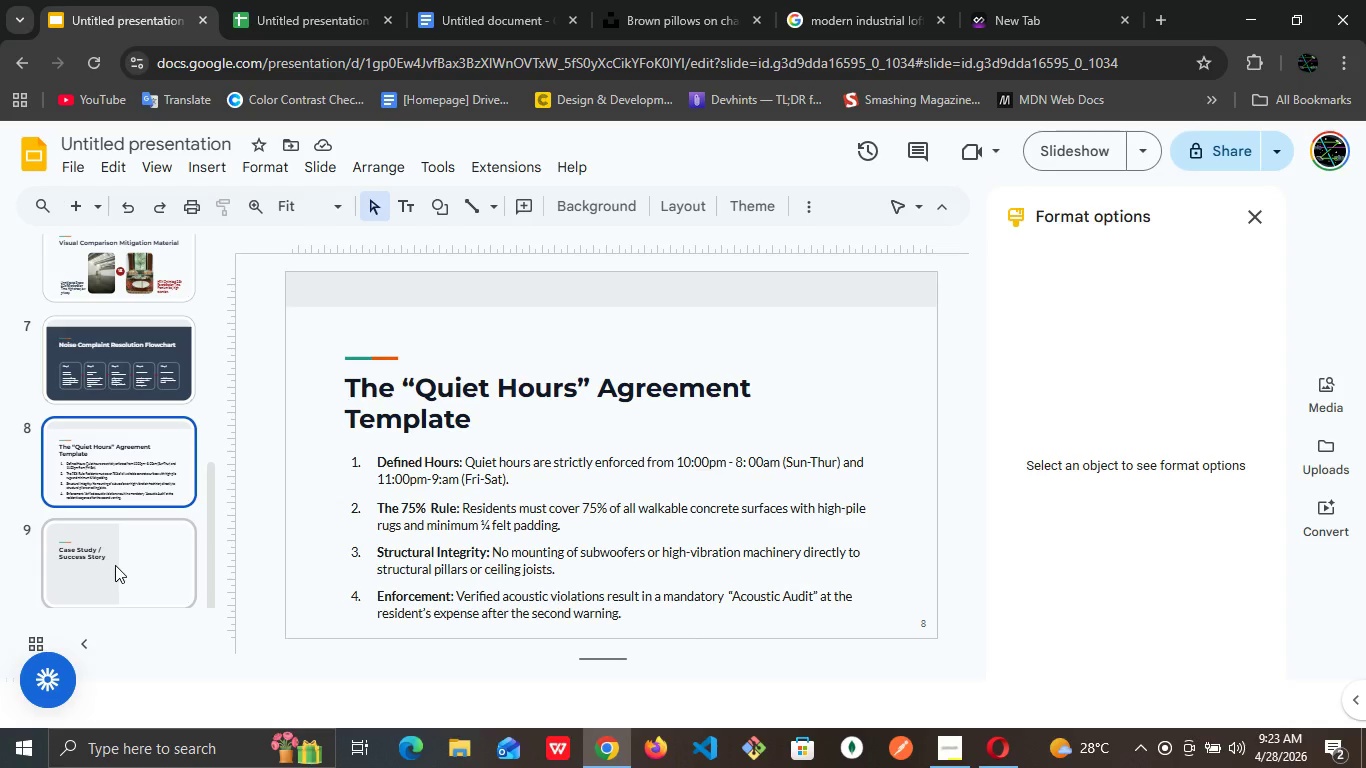 
left_click([115, 565])
 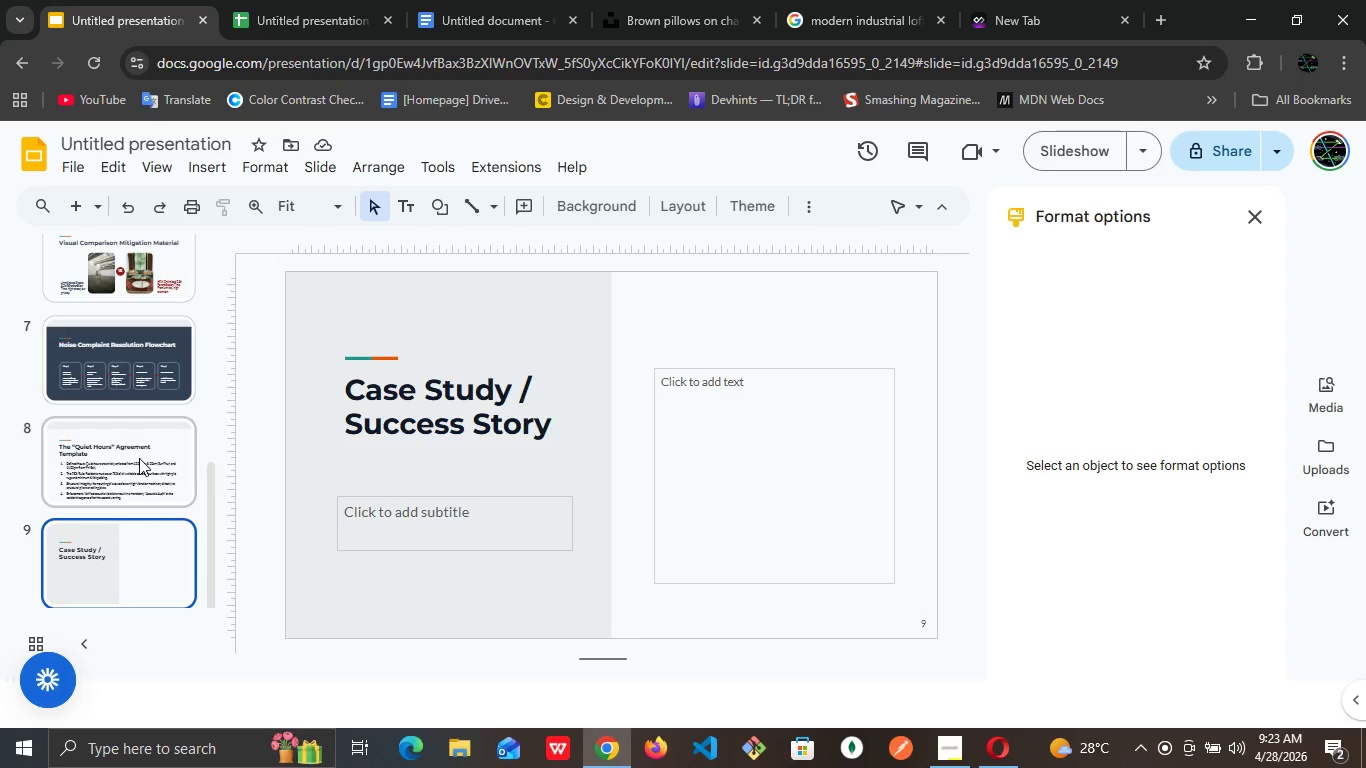 
left_click([141, 452])
 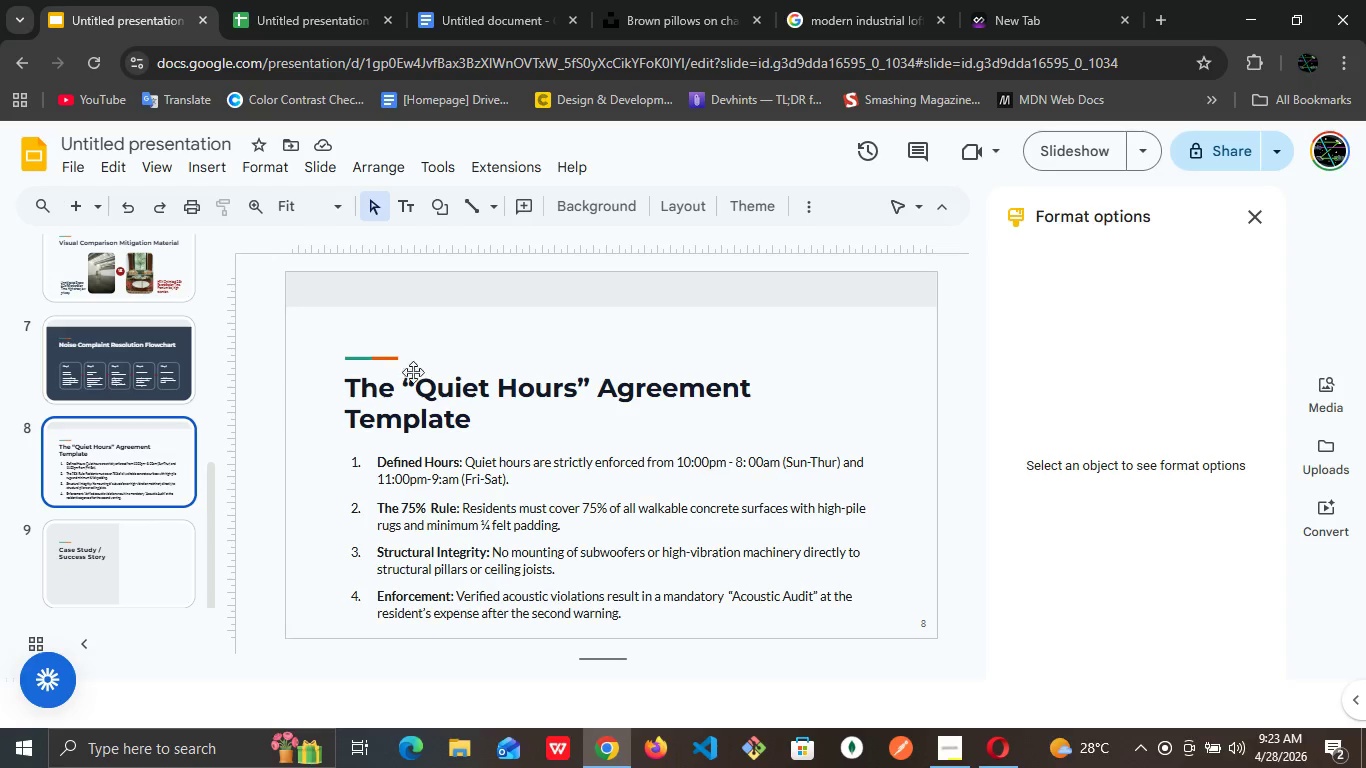 
wait(7.67)
 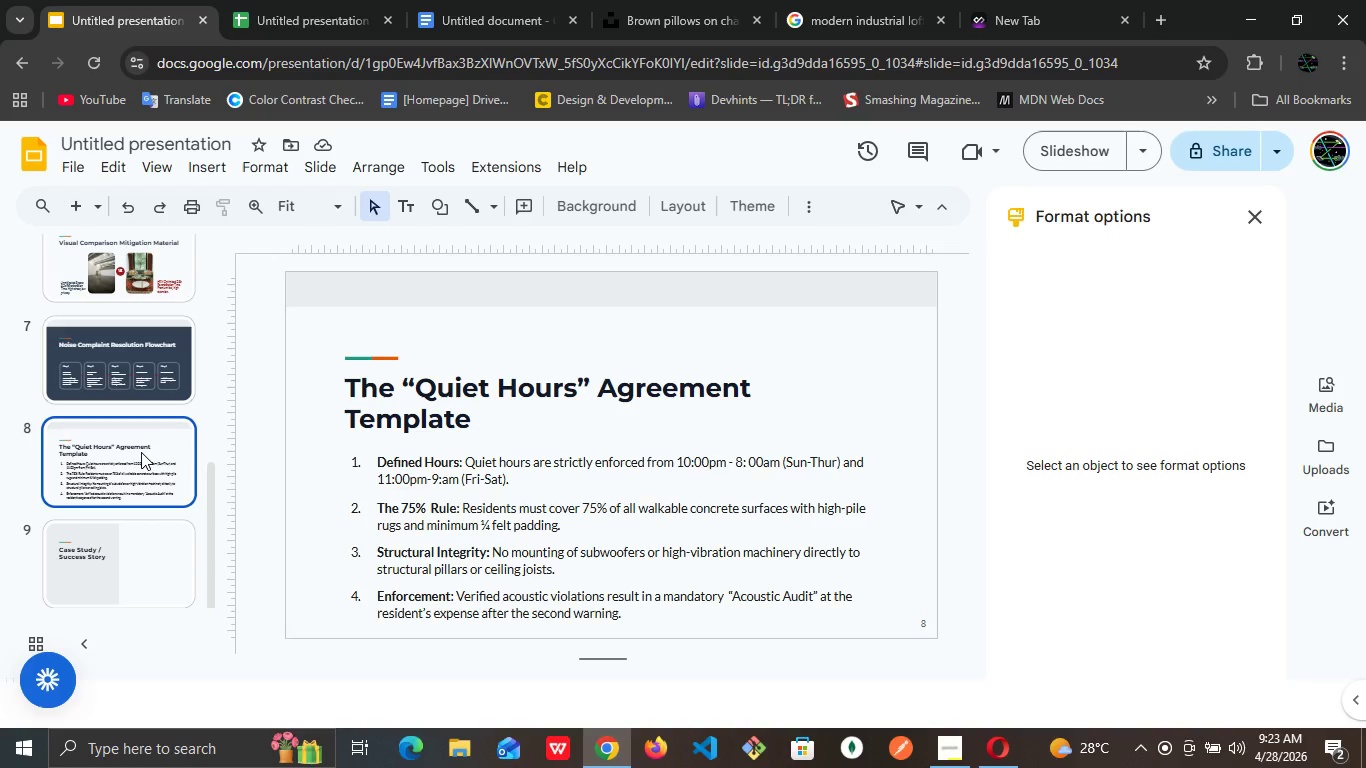 
left_click([582, 334])
 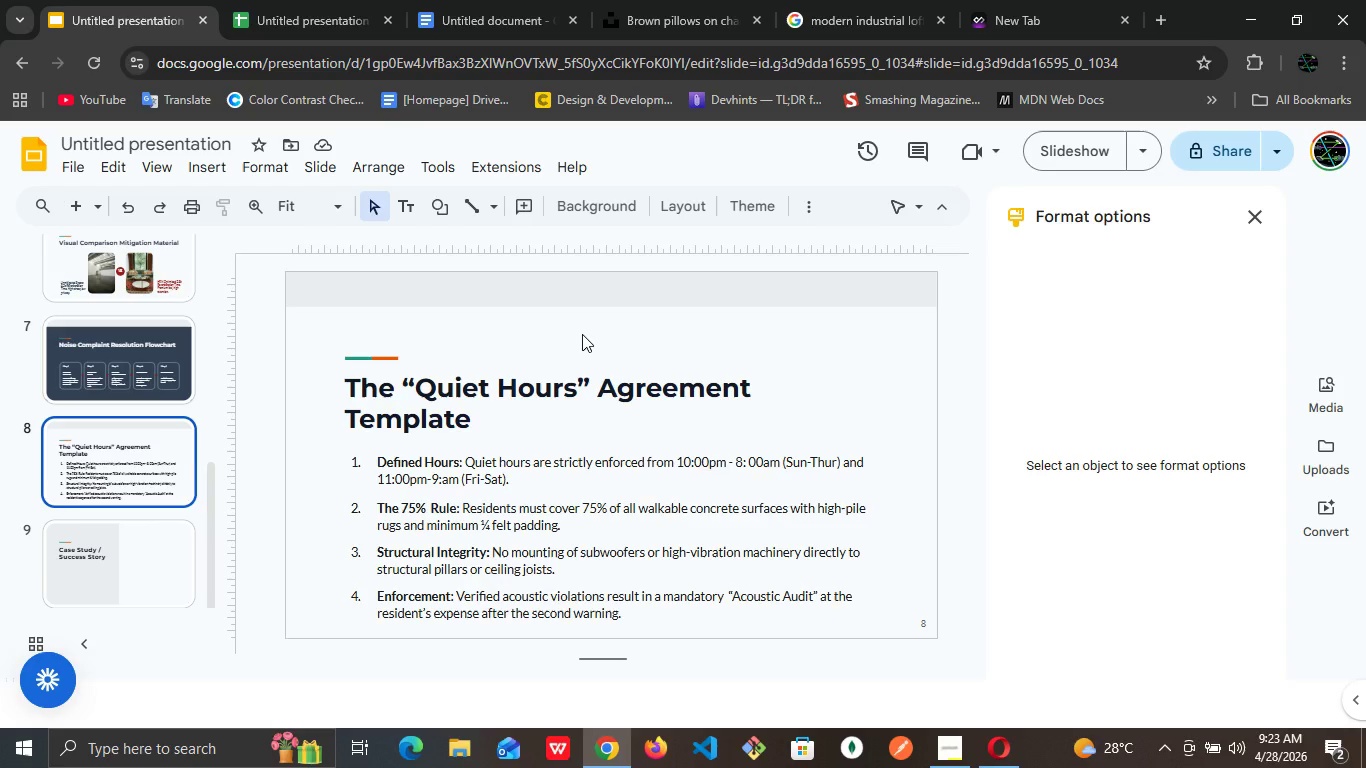 
wait(5.88)
 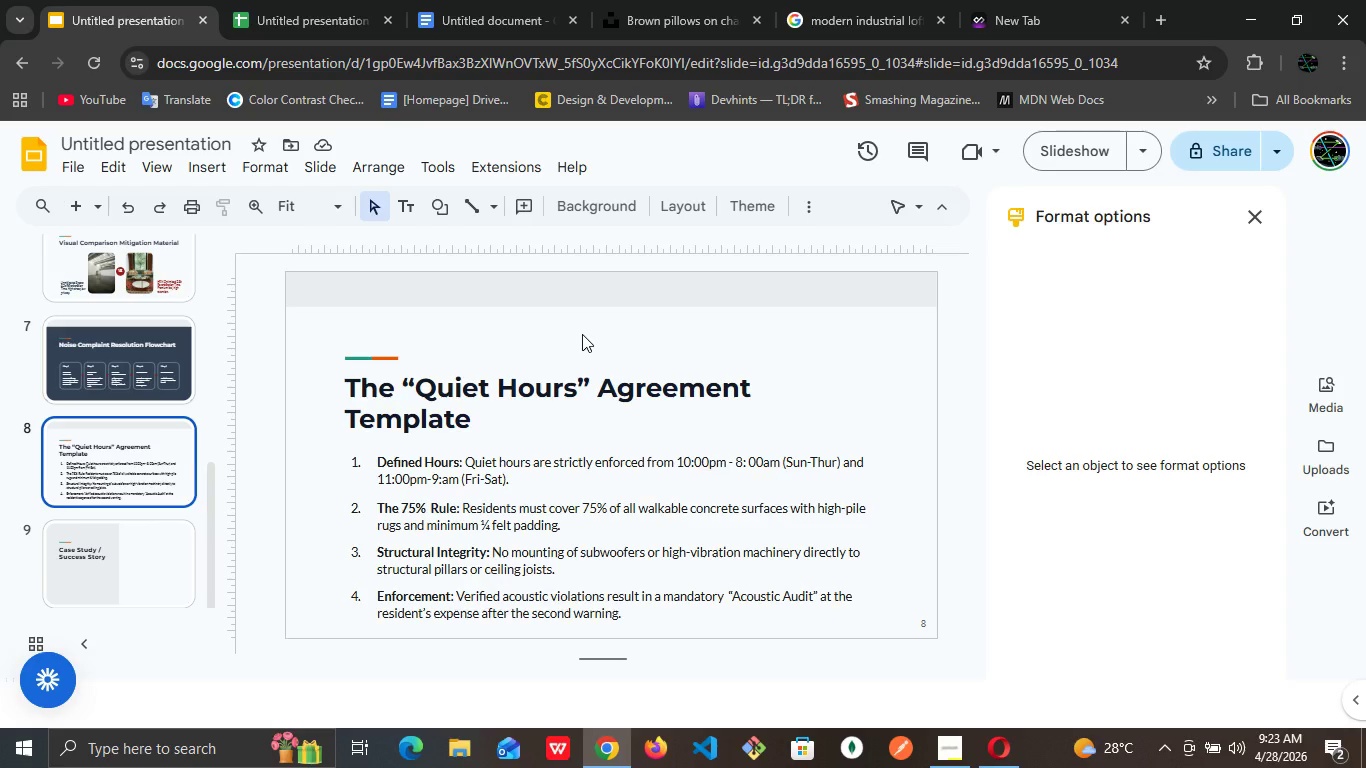 
left_click([567, 341])
 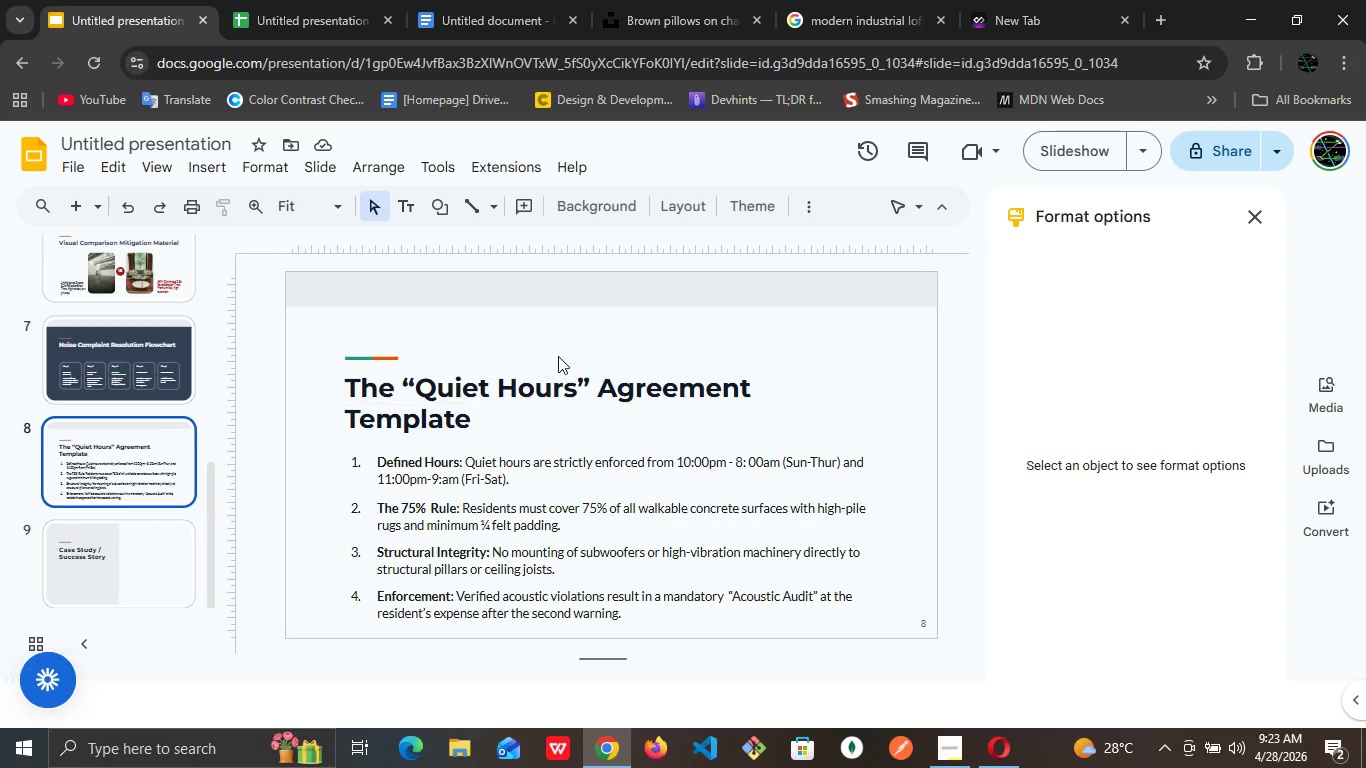 
left_click([568, 342])
 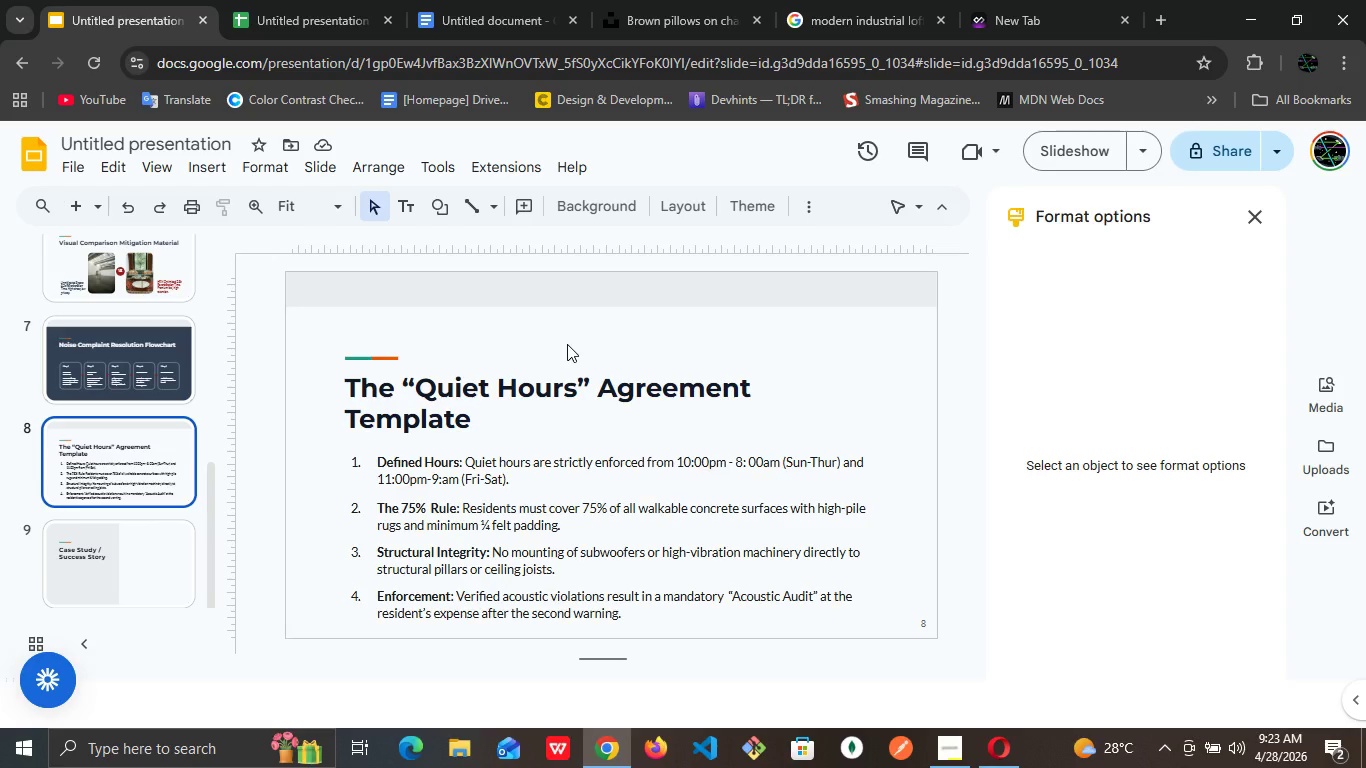 
left_click([571, 340])
 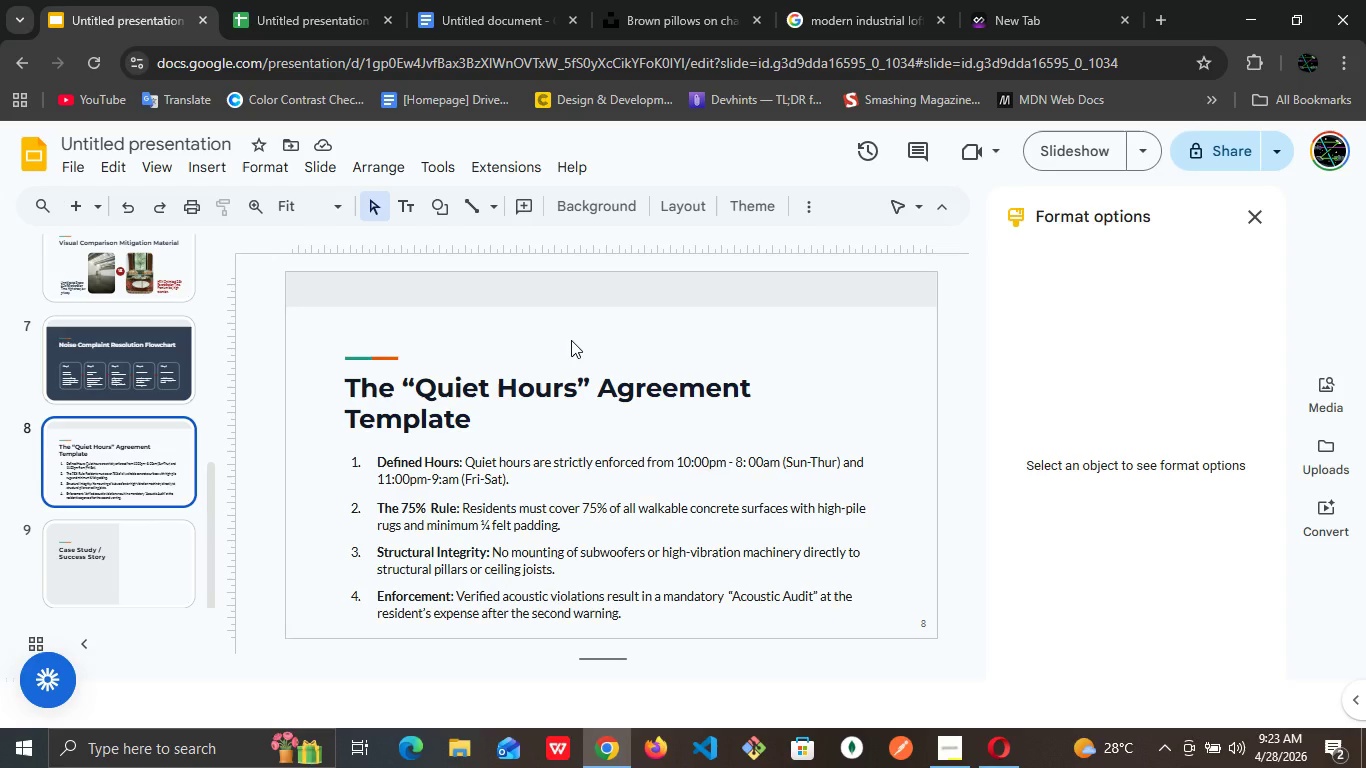 
wait(6.73)
 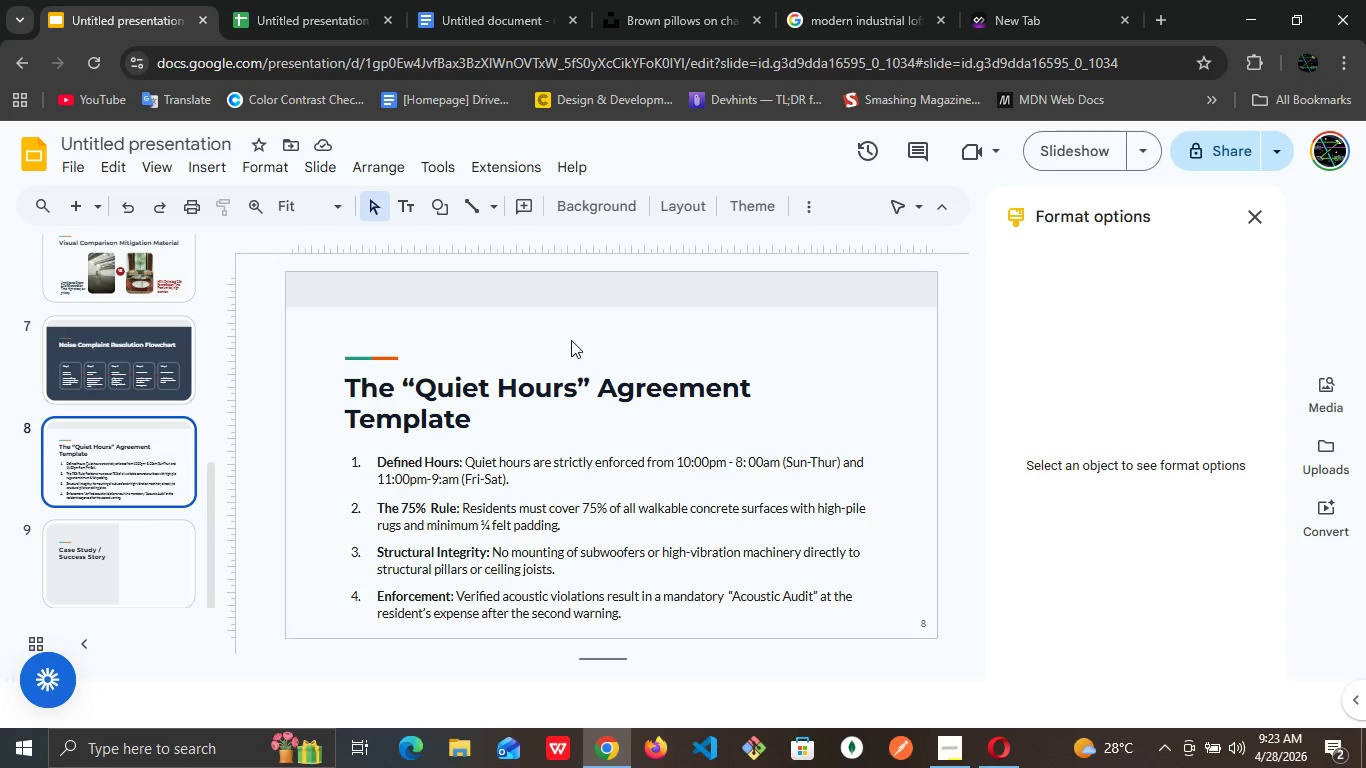 
left_click([125, 557])
 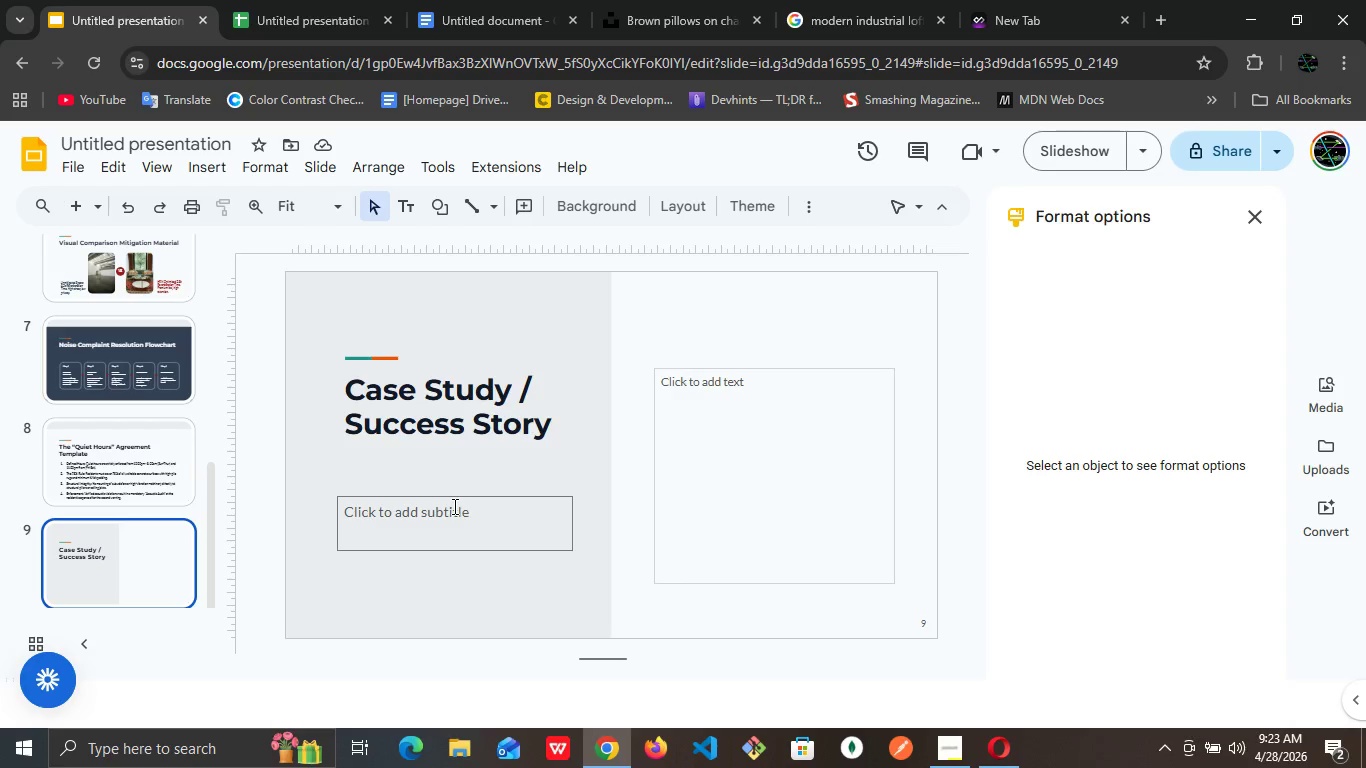 
wait(5.86)
 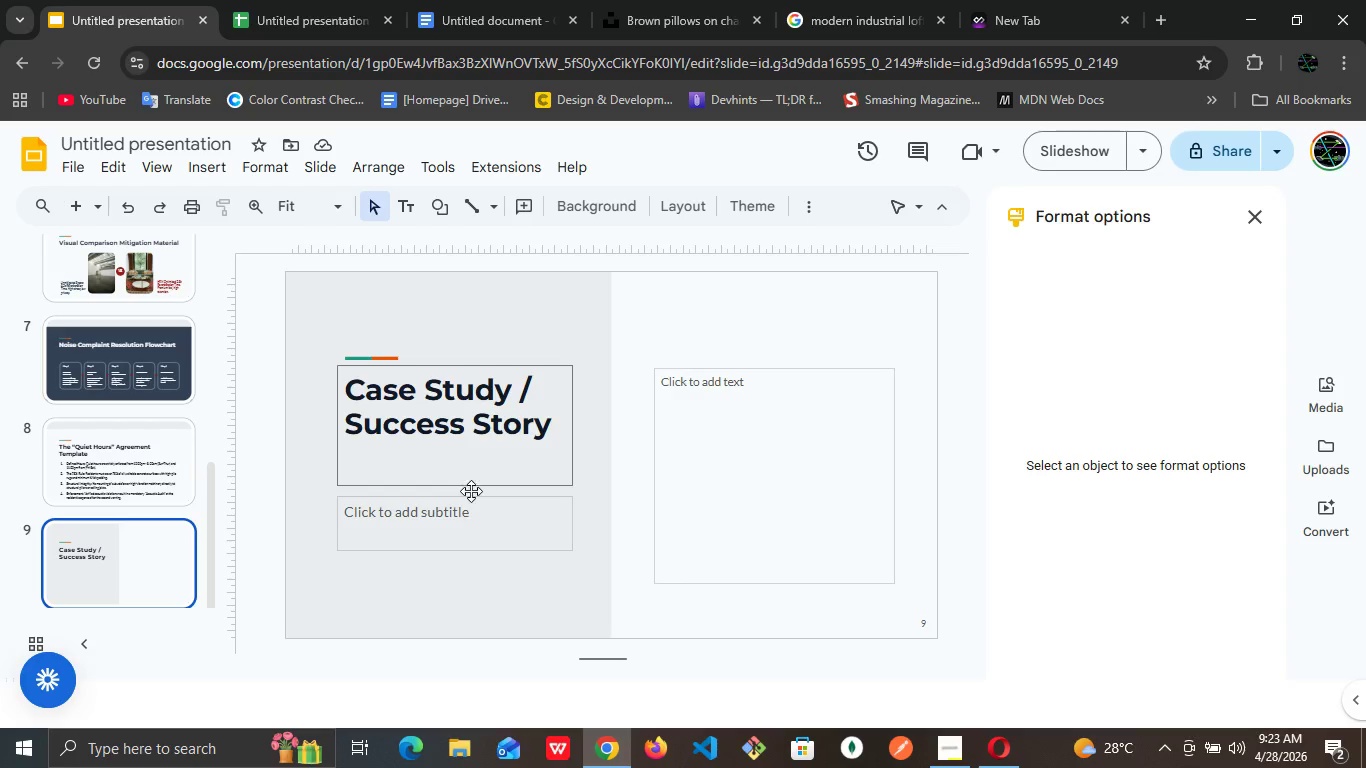 
left_click([444, 505])
 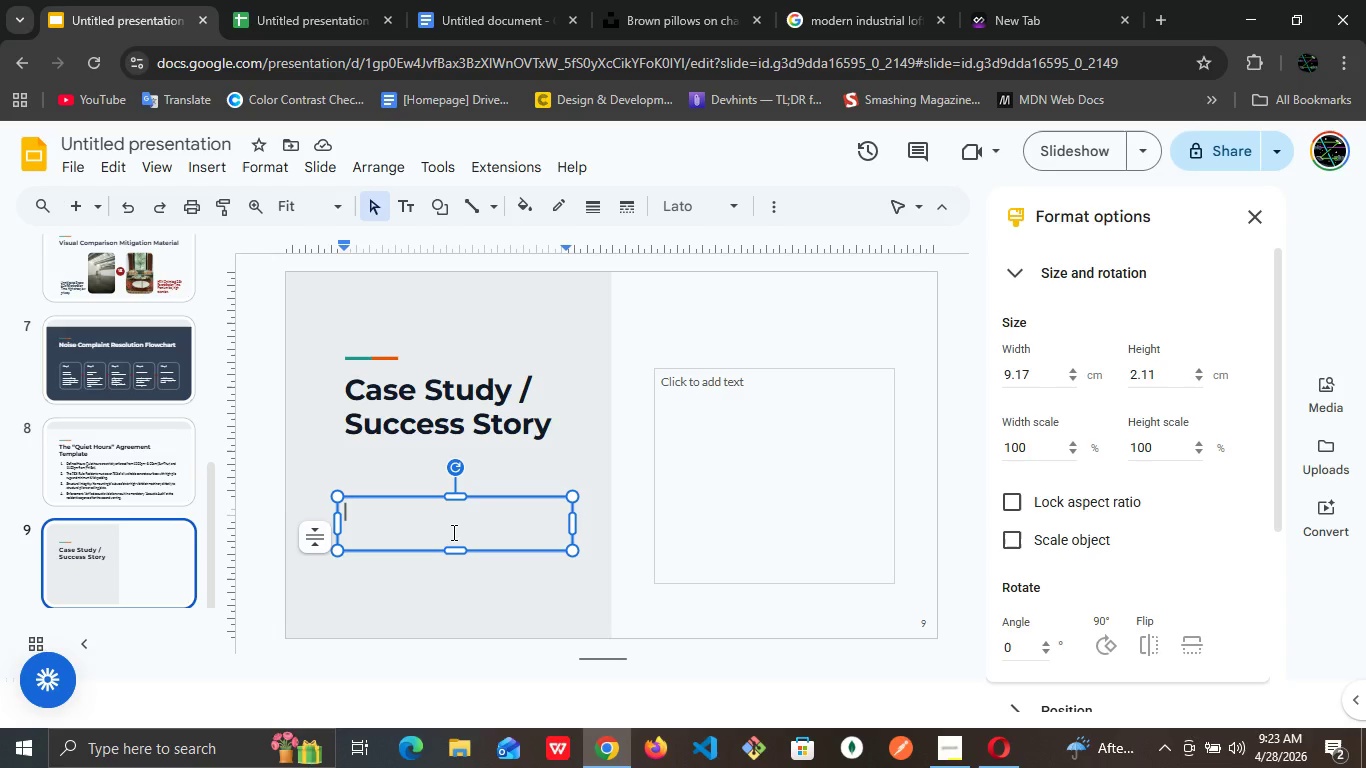 
wait(14.06)
 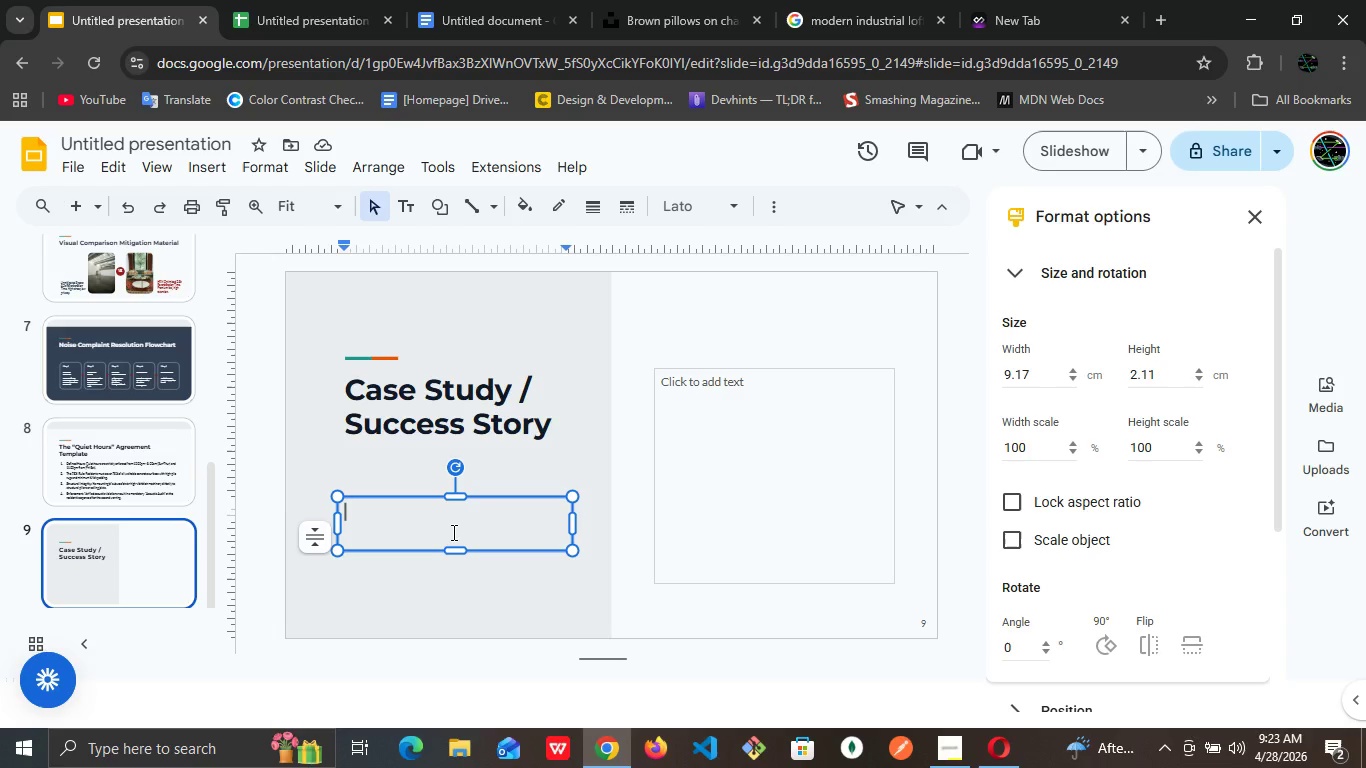 
left_click_drag(start_coordinate=[459, 551], to_coordinate=[445, 612])
 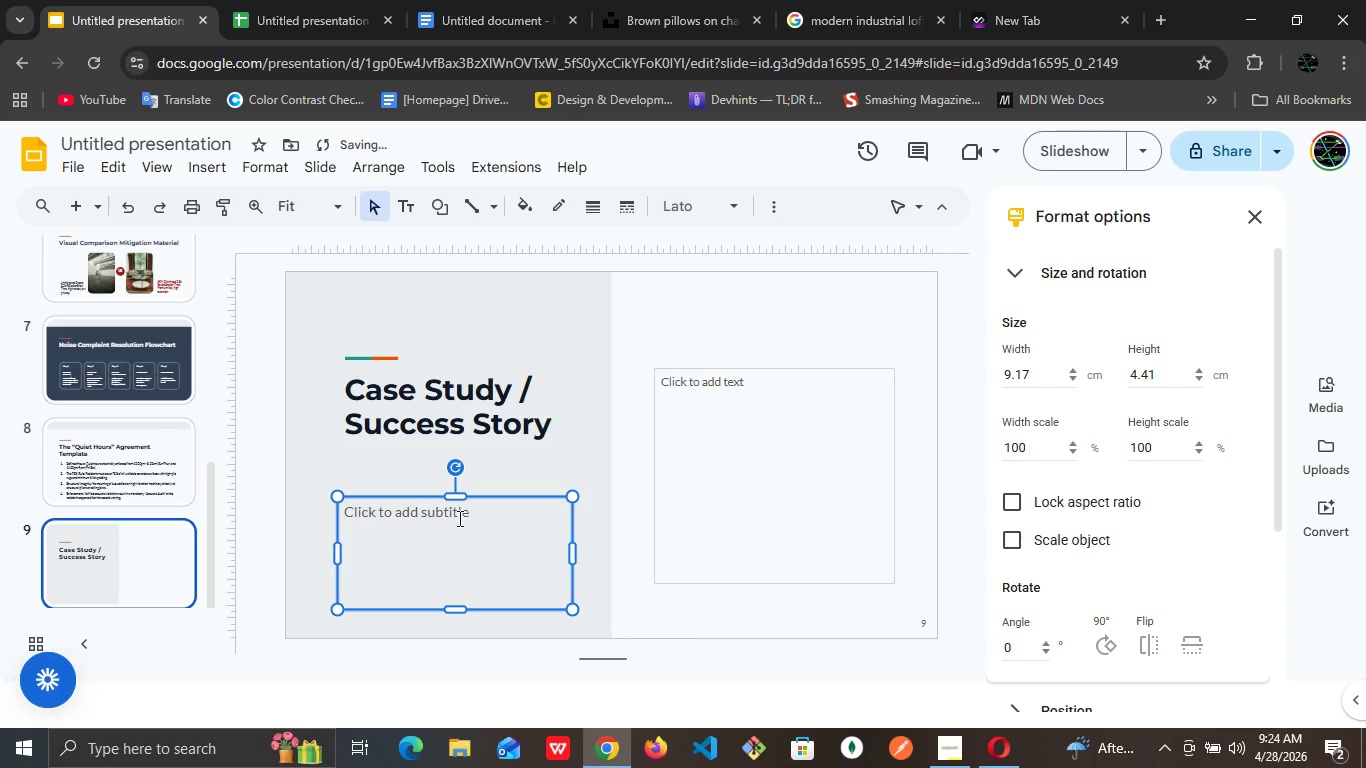 
left_click([458, 518])
 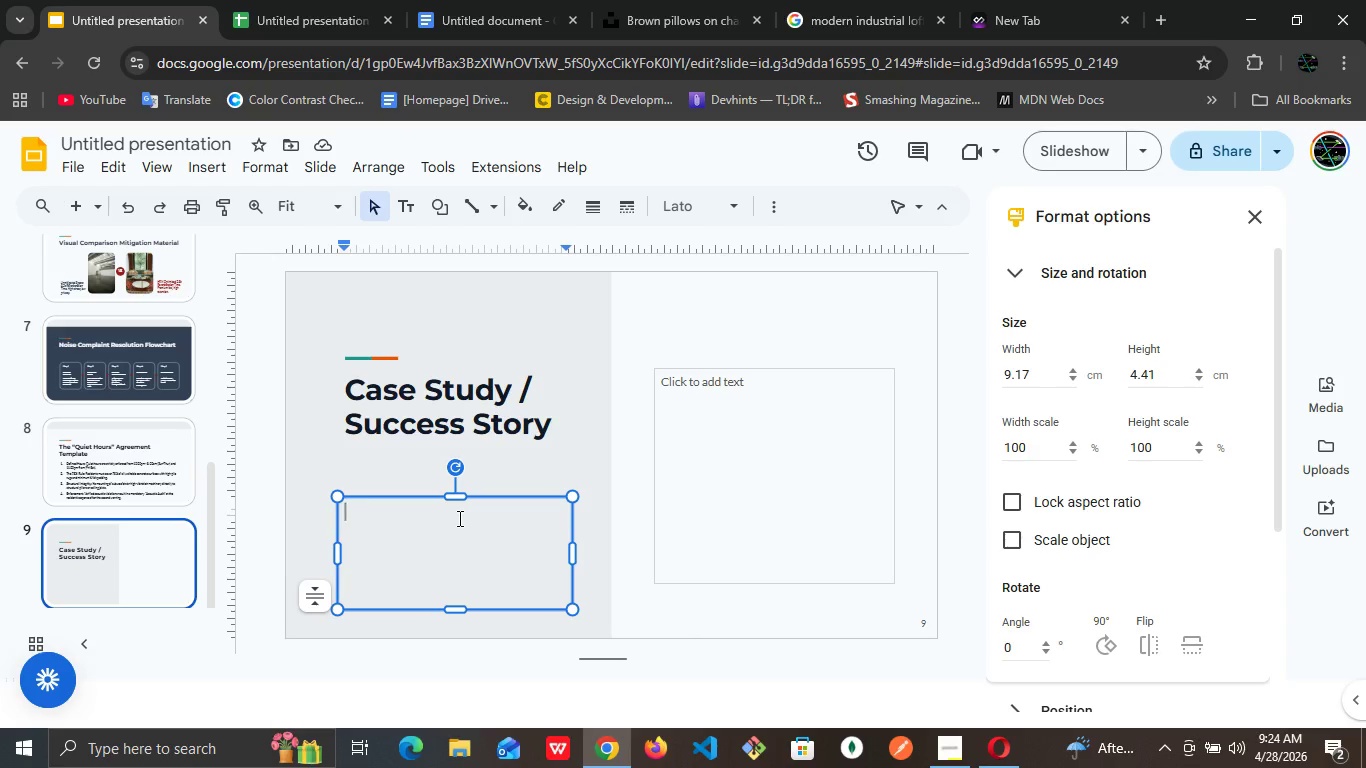 
wait(5.98)
 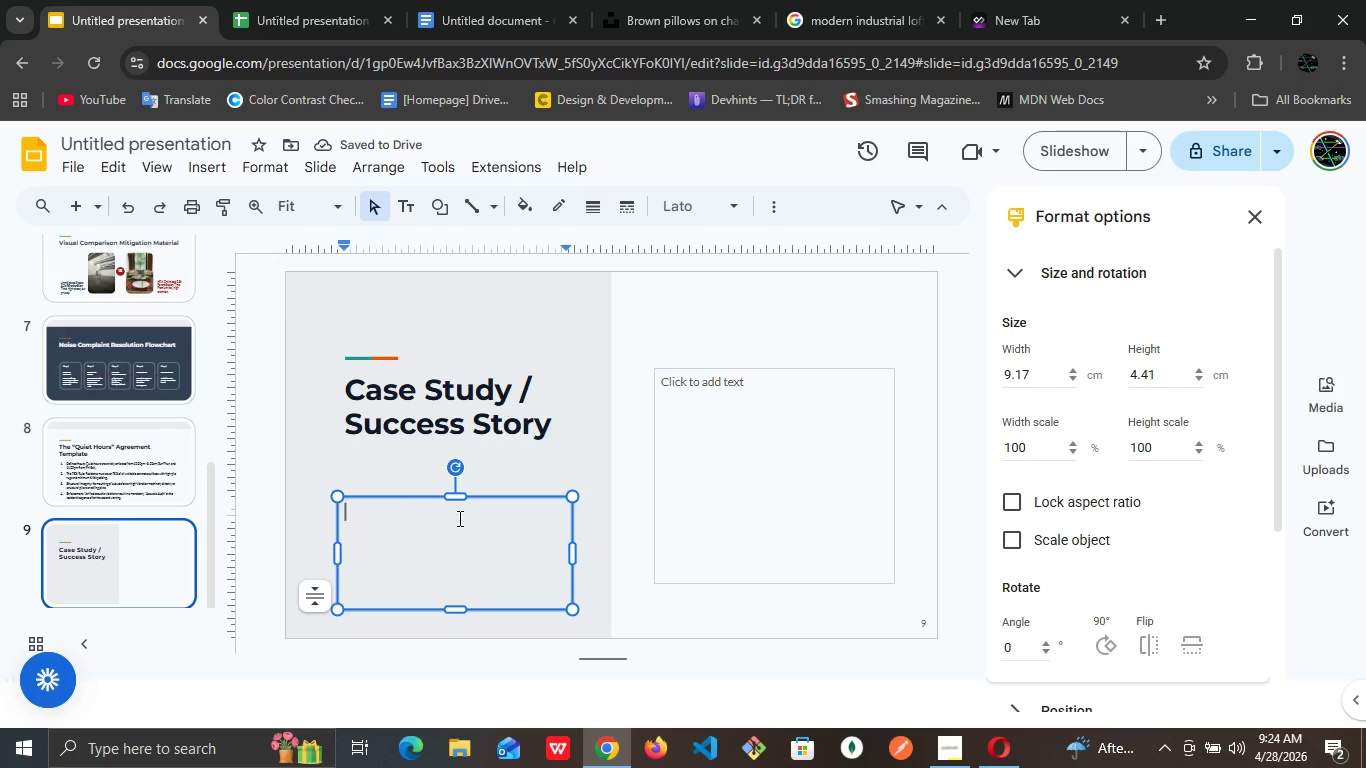 
left_click([712, 308])
 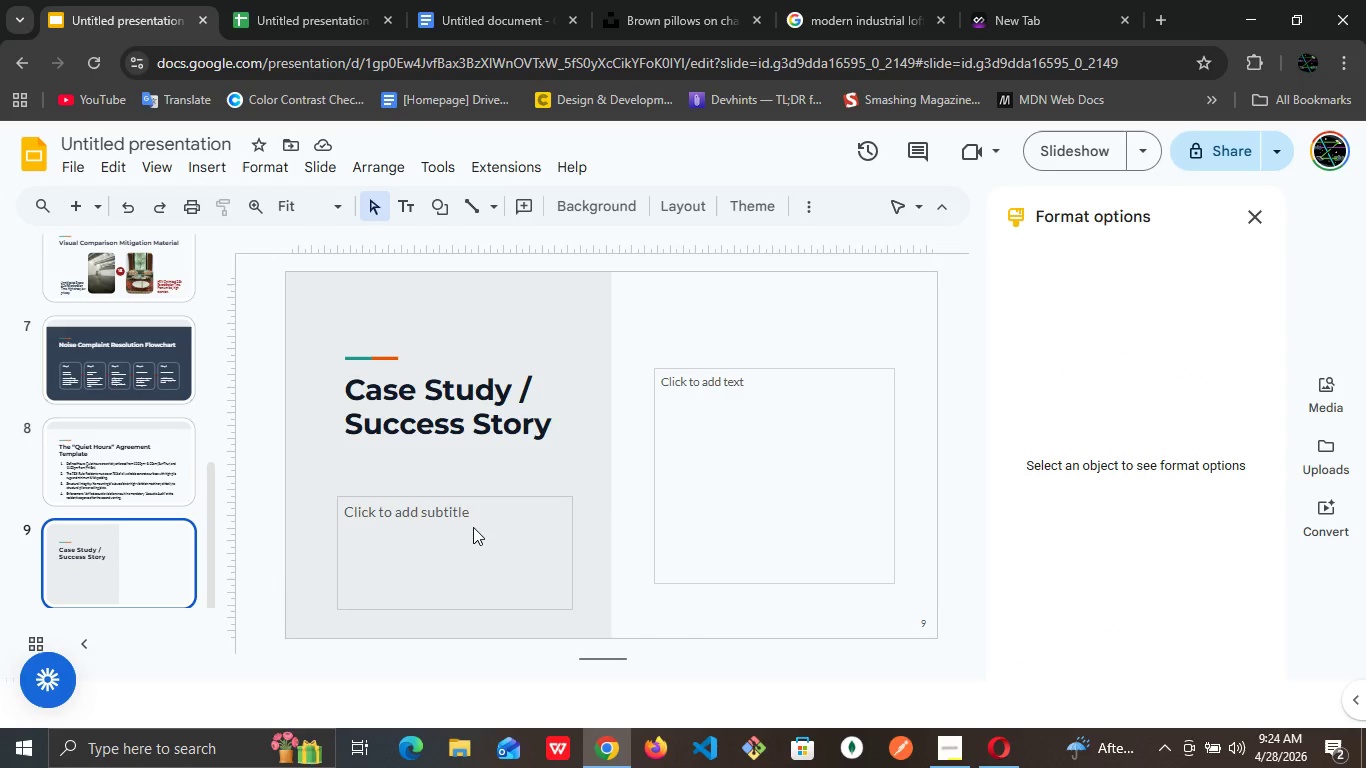 
left_click([467, 533])
 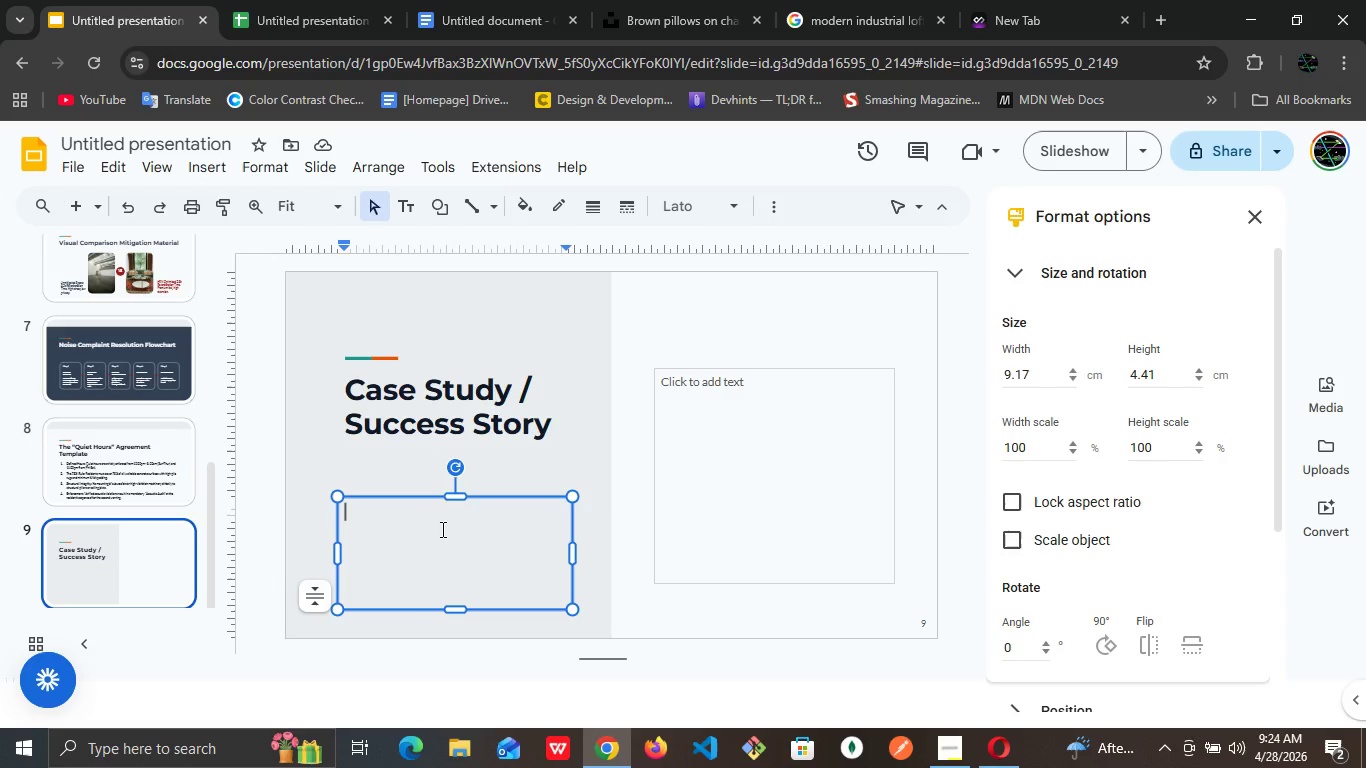 
wait(10.16)
 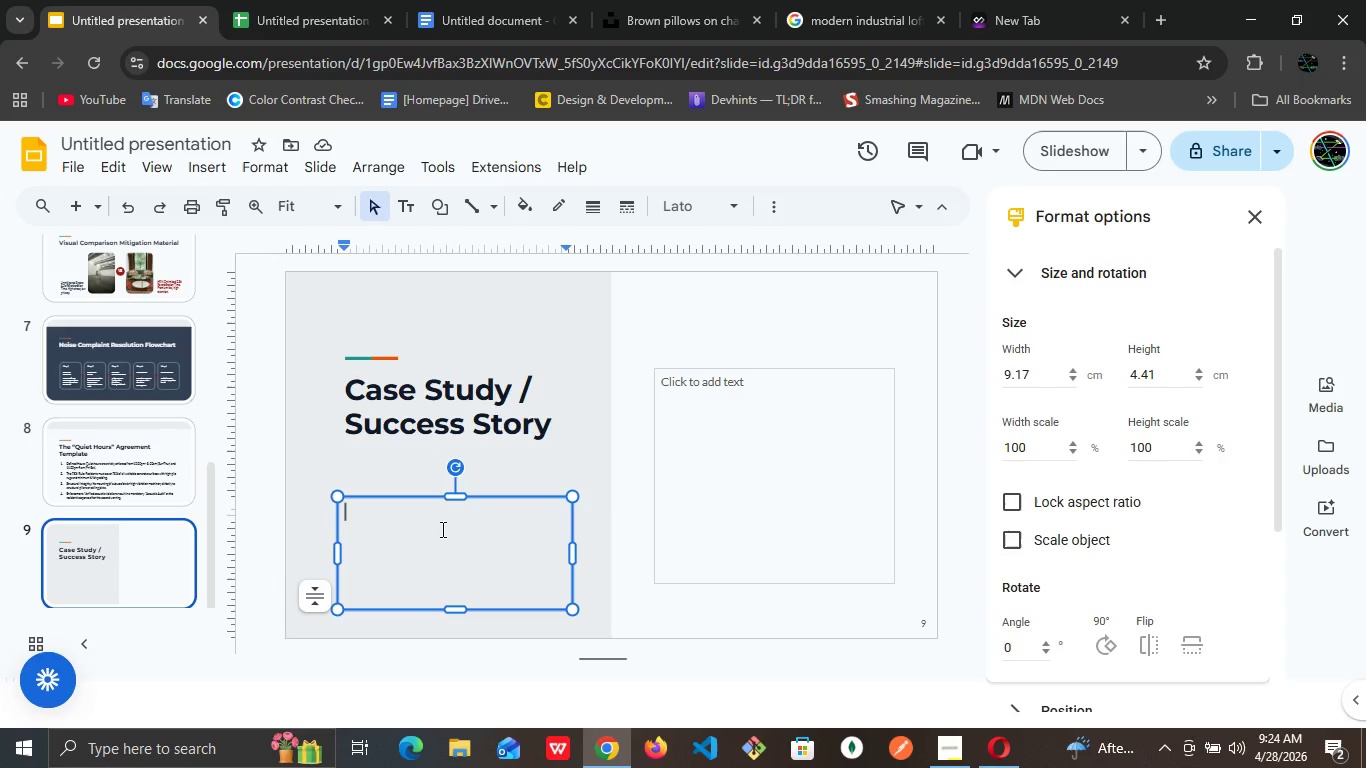 
left_click([441, 529])
 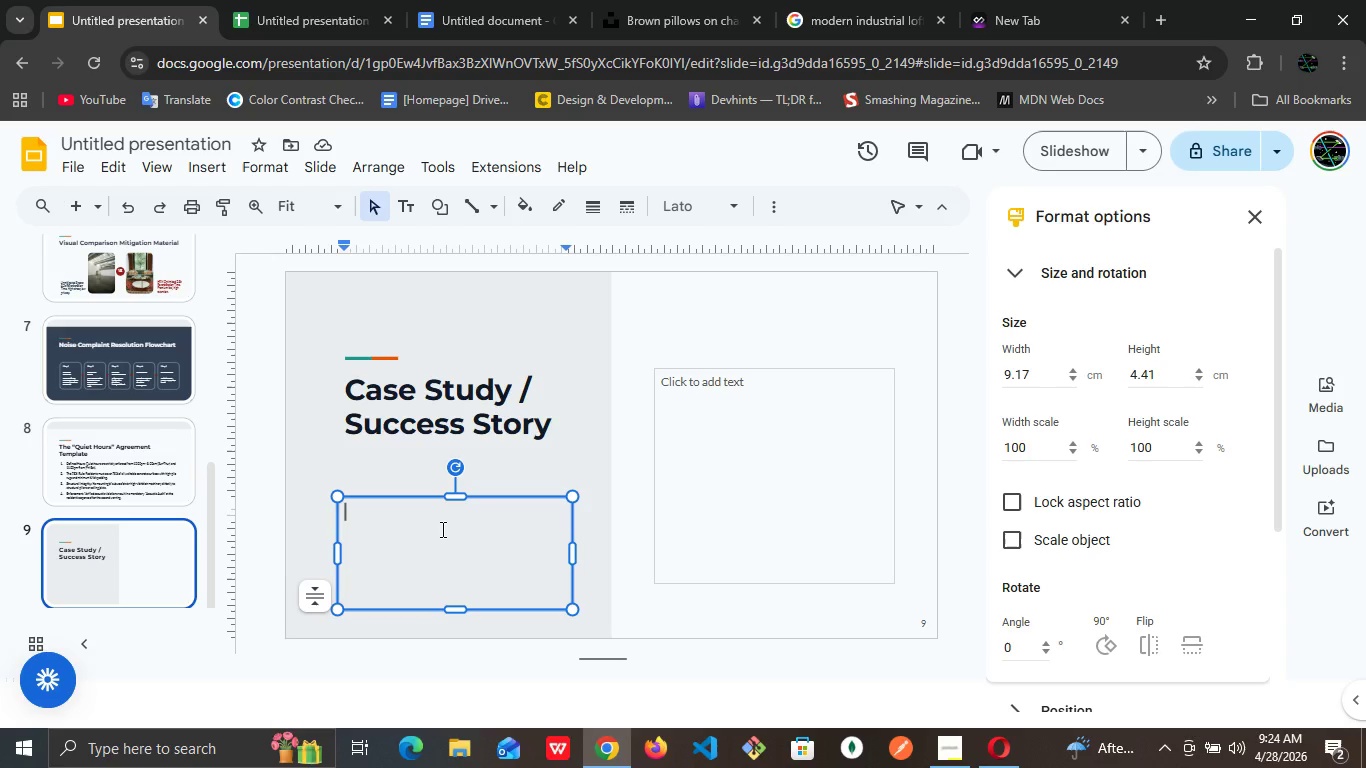 
type(A 1920s warehouse conversion with )
 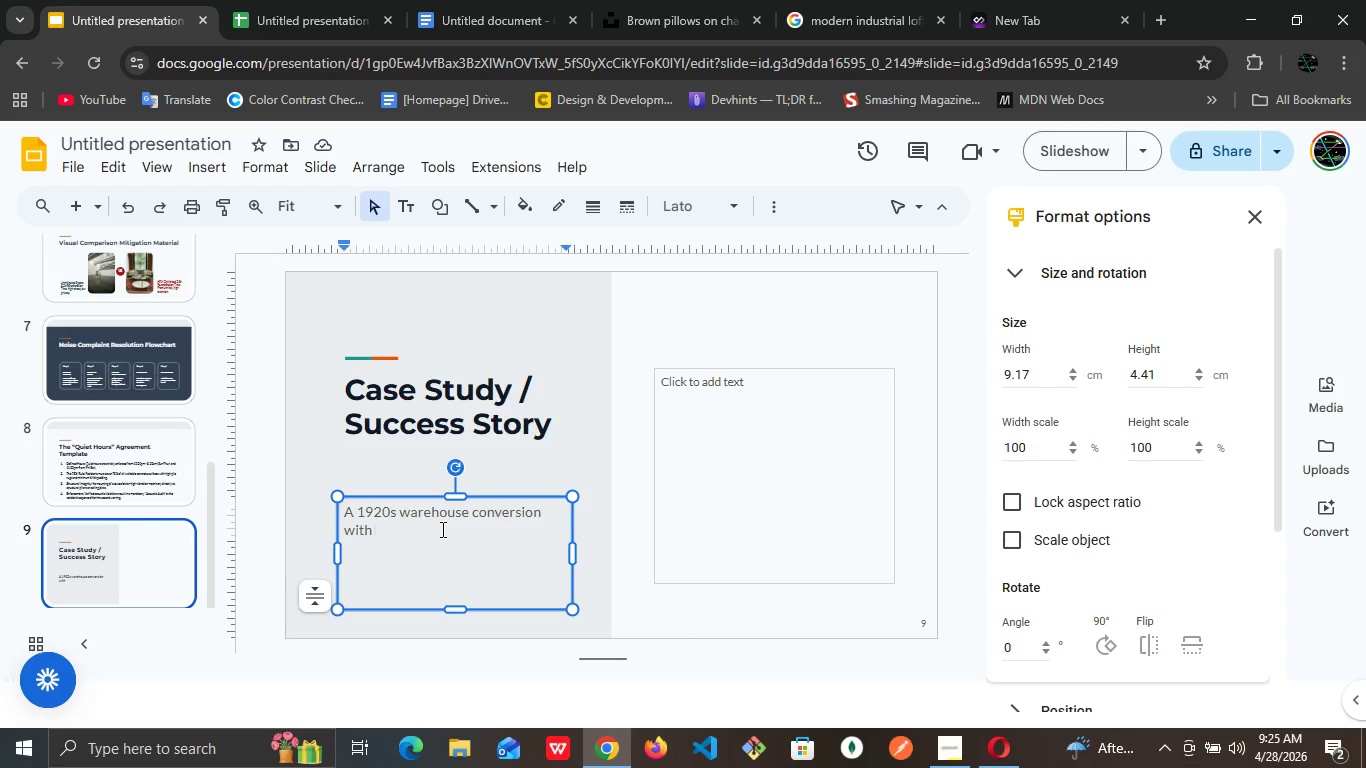 
wait(30.08)
 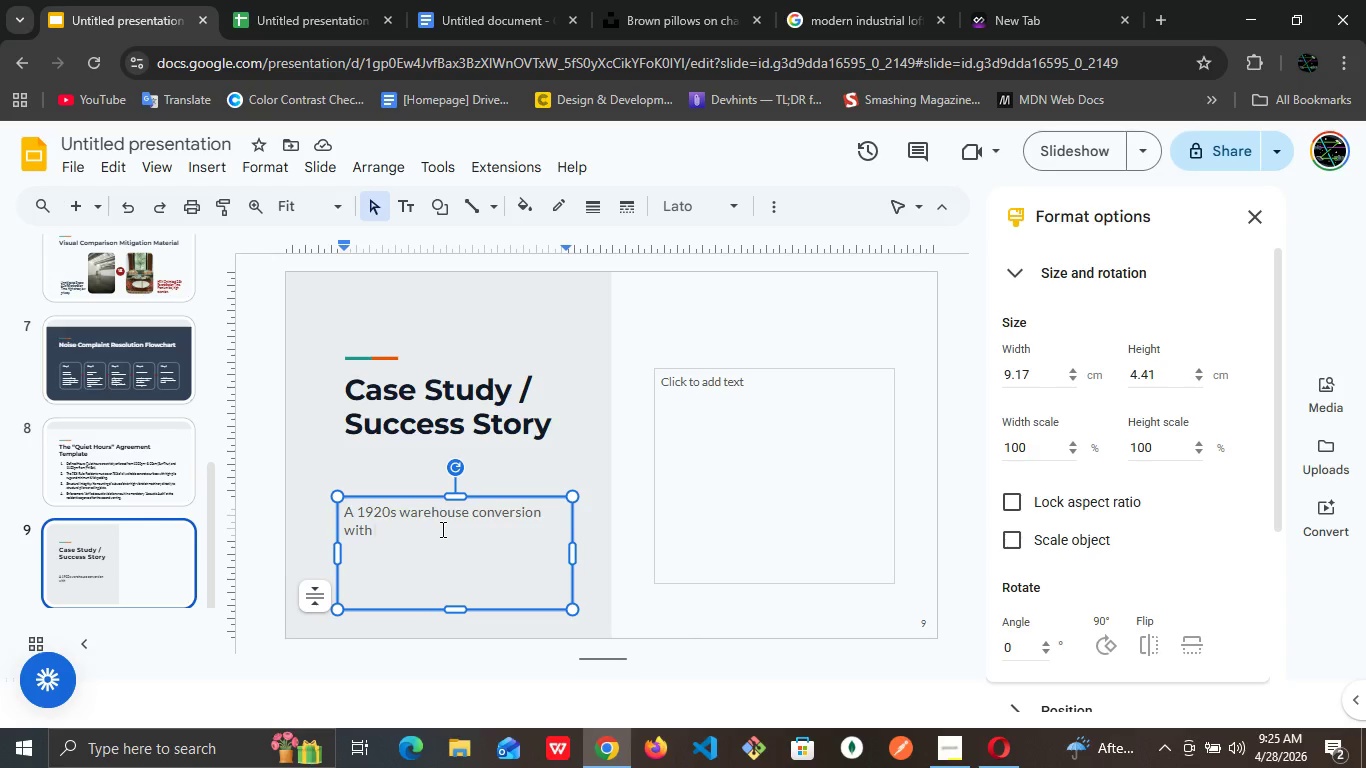 
type(a 45% turnover rate due to )
 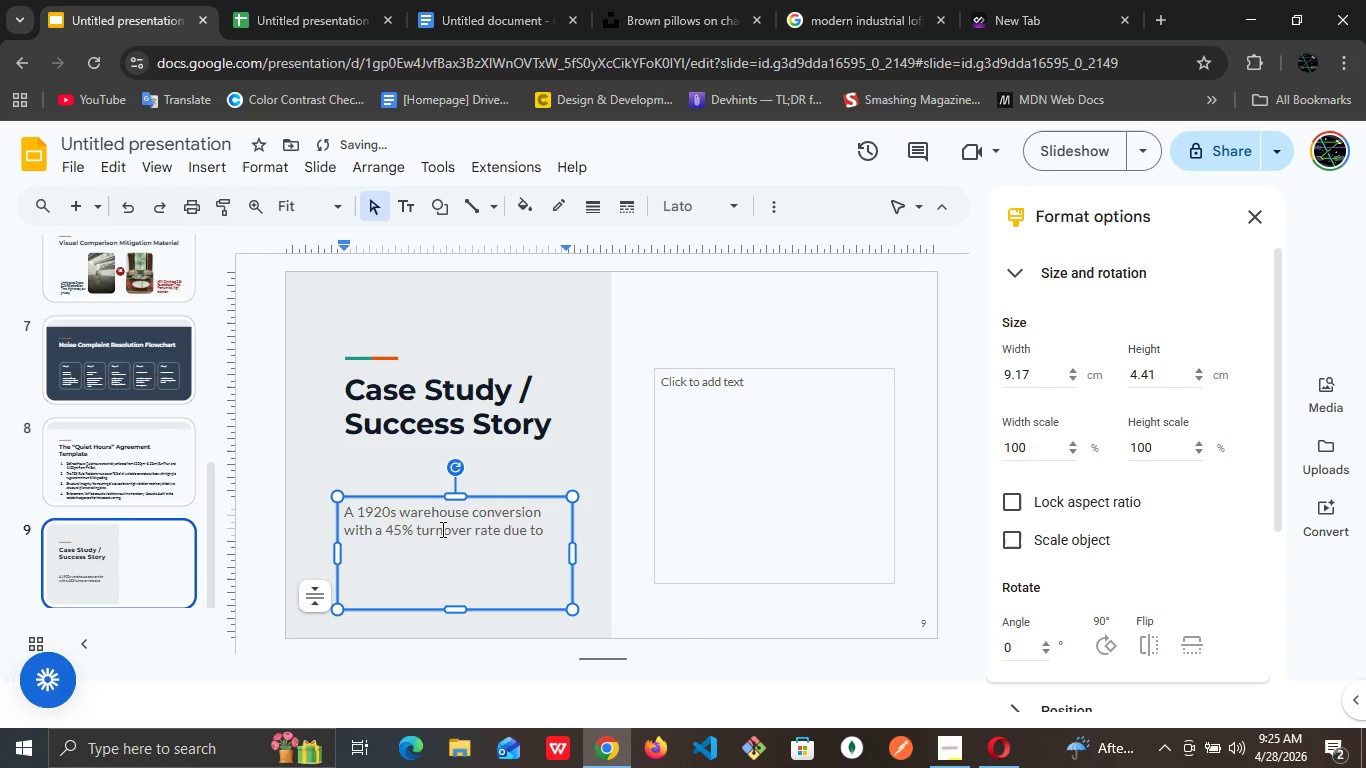 
key(Shift+Quote)
 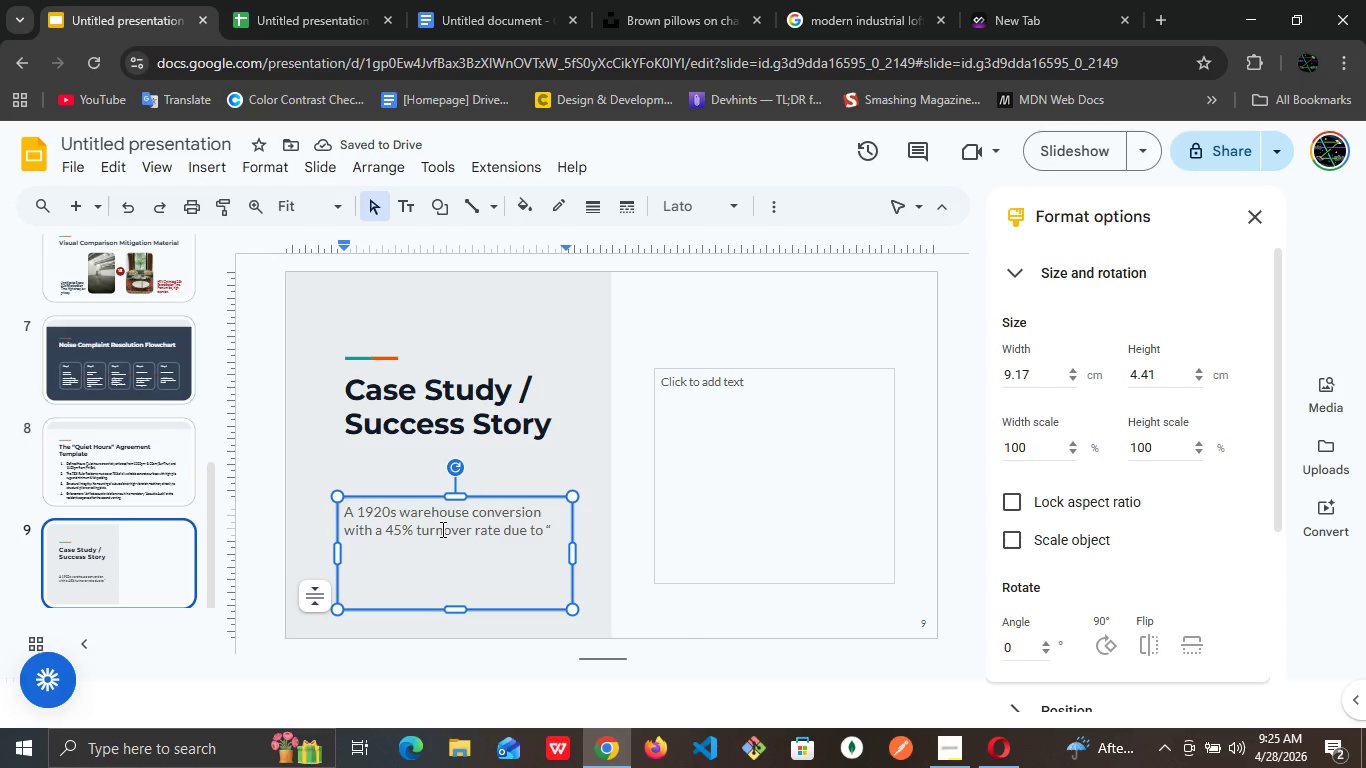 
type(unbearable" echo)
 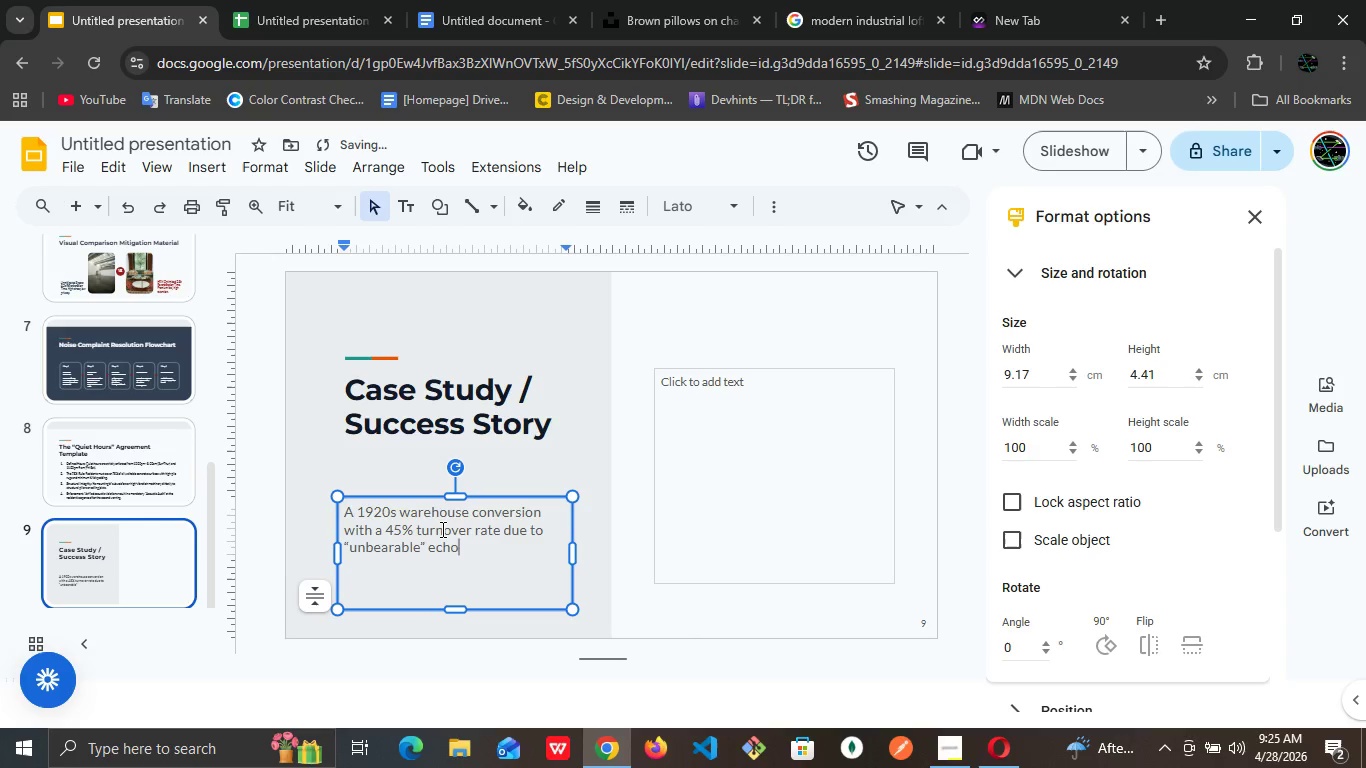 
type(ing in hallway)
 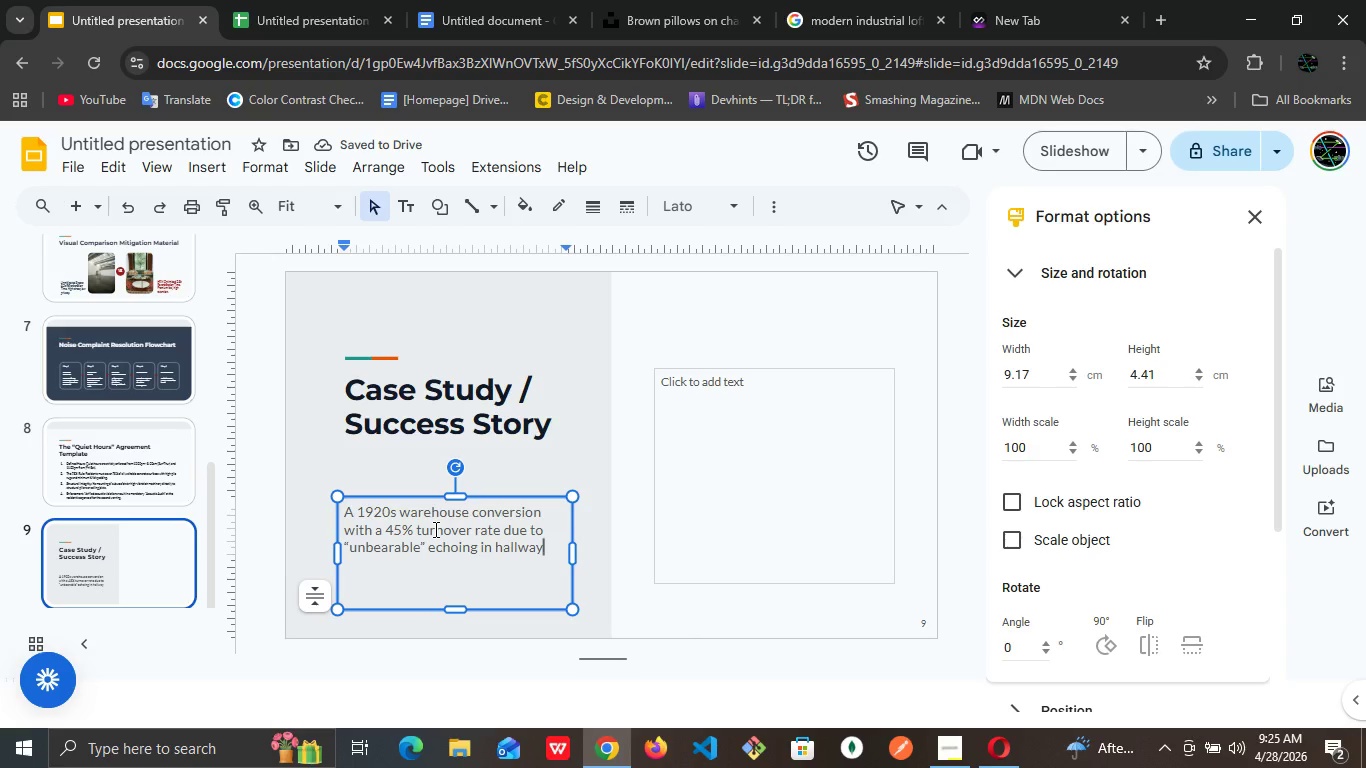 
key(S)
 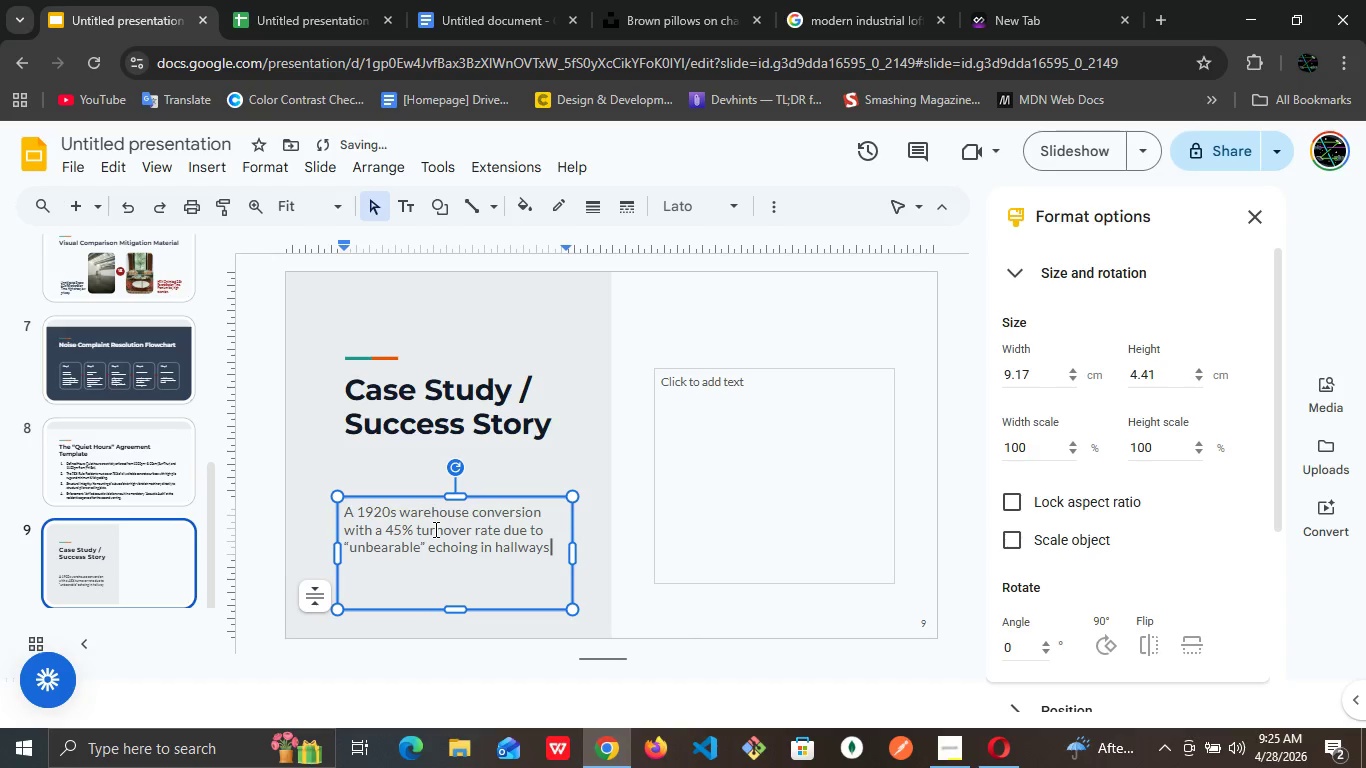 
key(Space)
 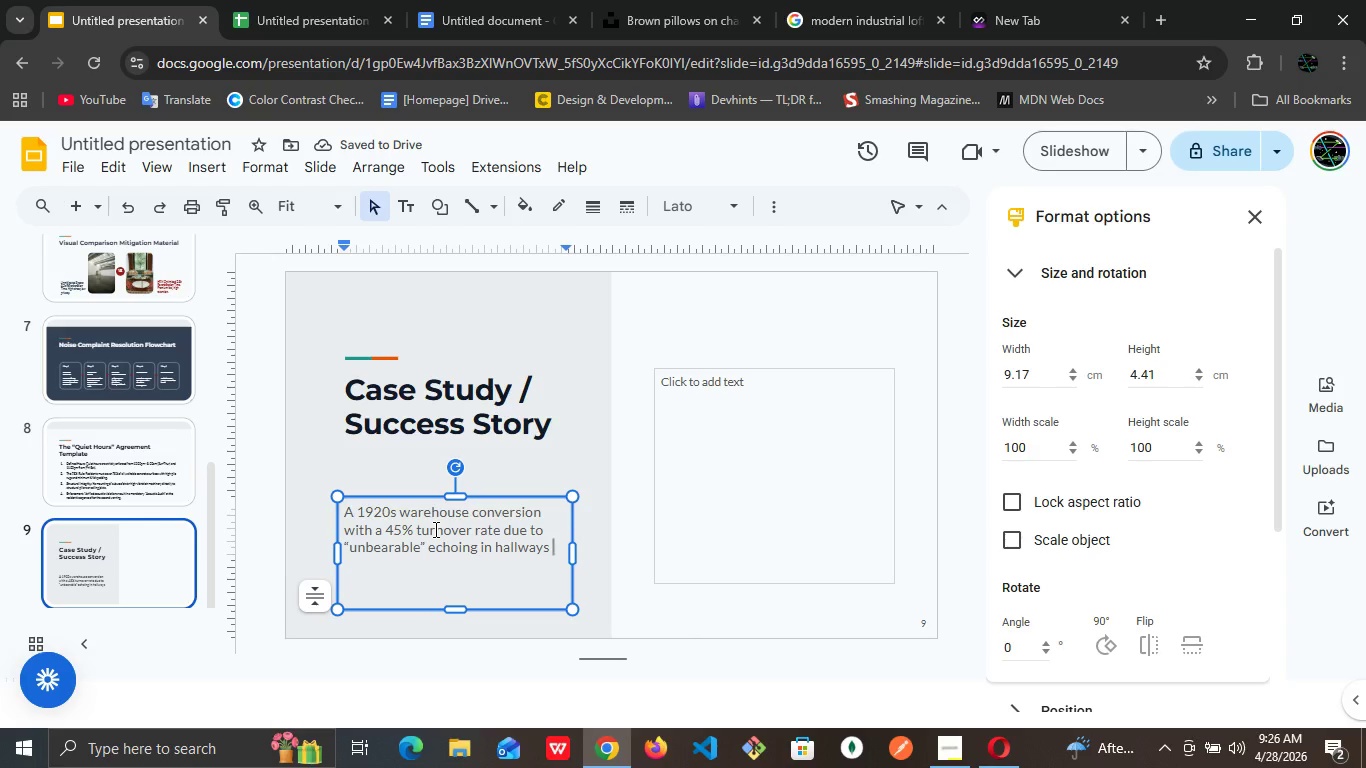 
wait(5.59)
 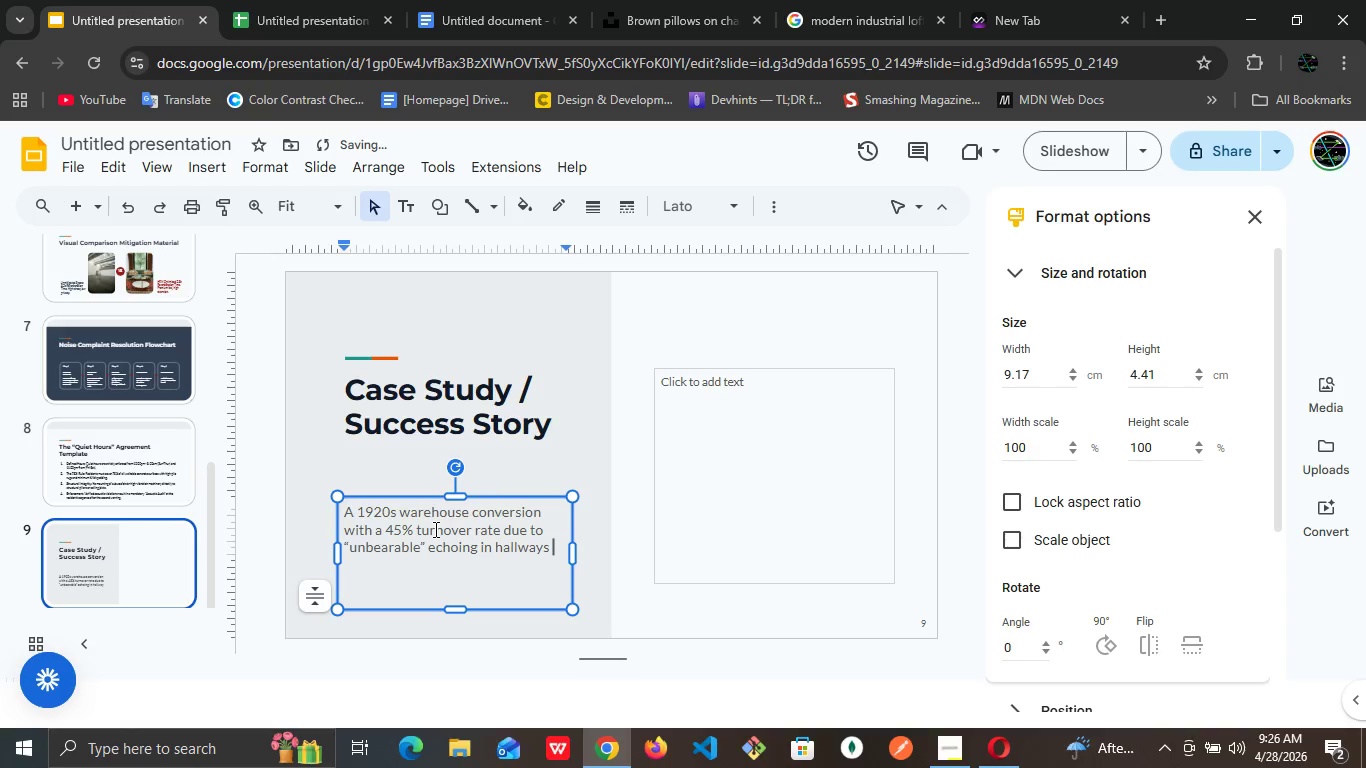 
type(and units)
 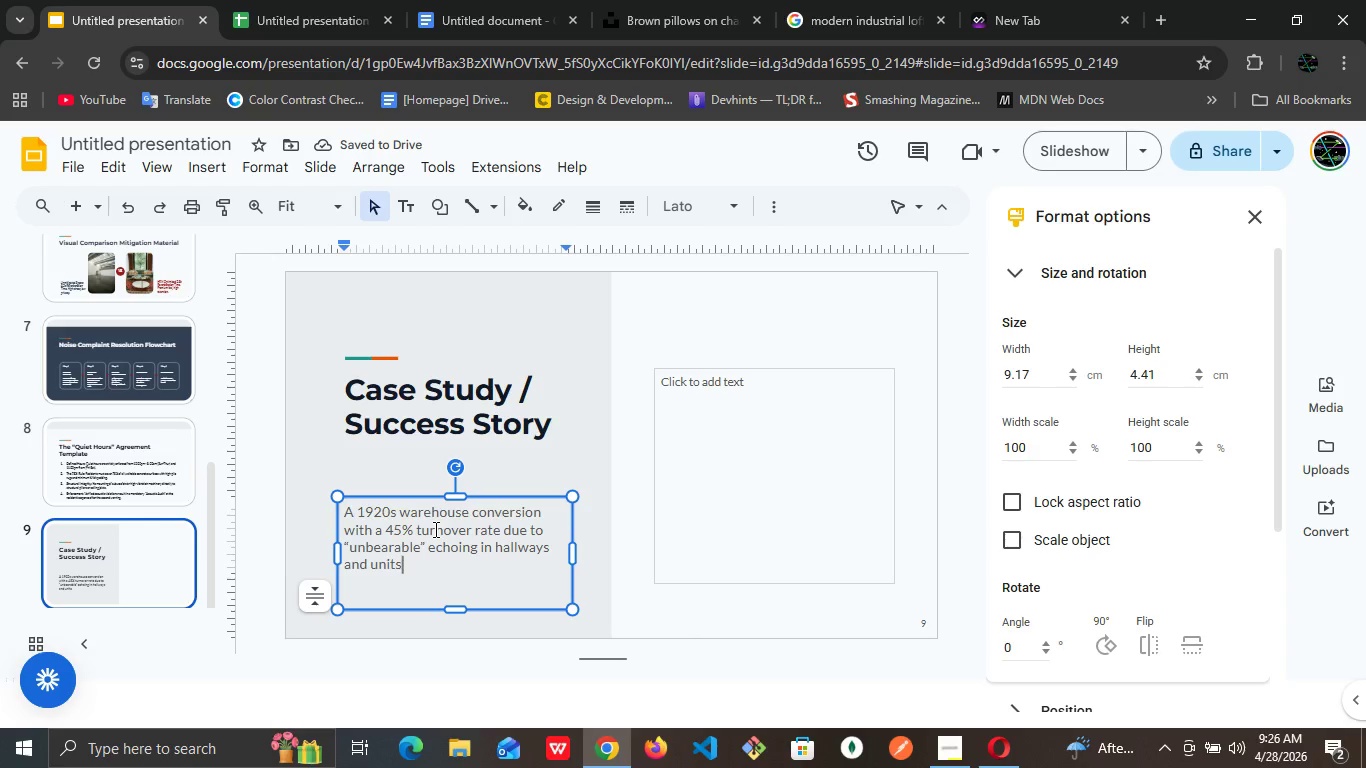 
key(Period)
 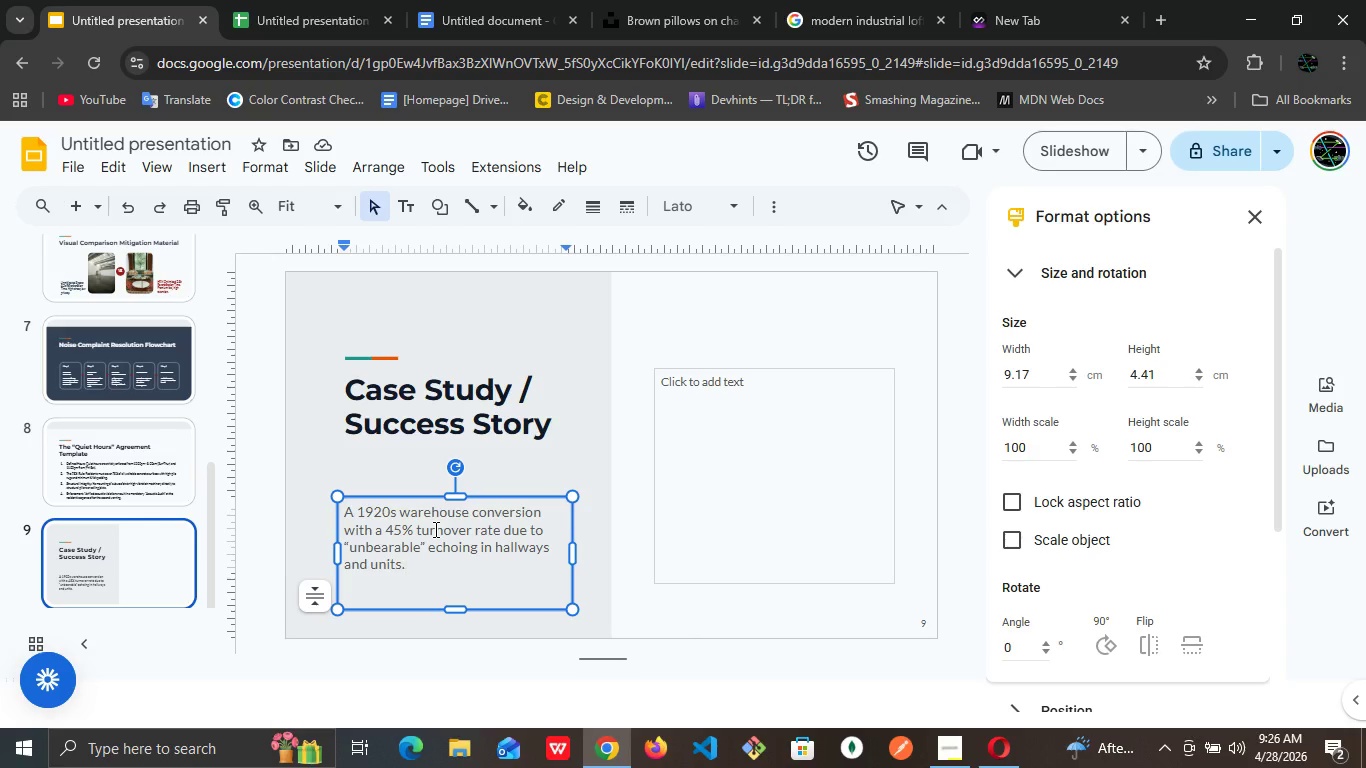 
wait(10.44)
 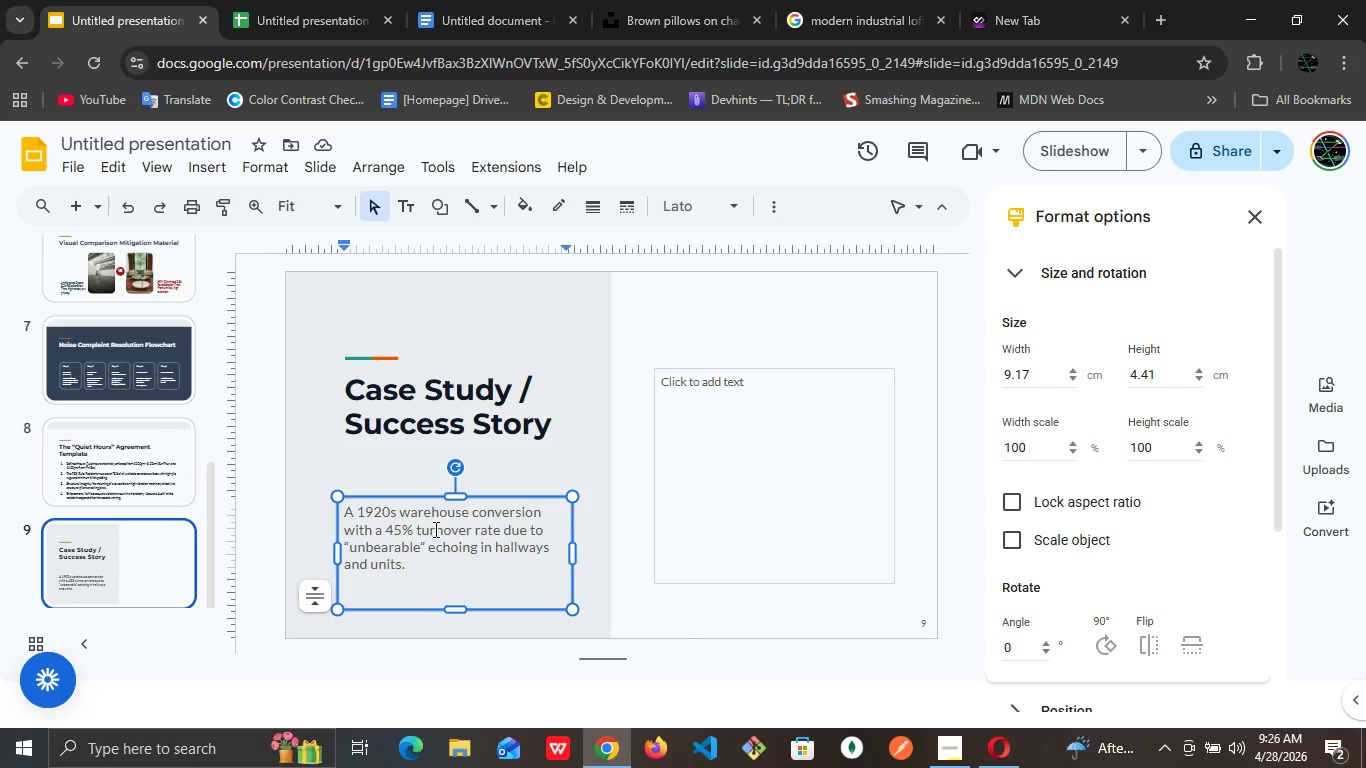 
key(ArrowLeft)
 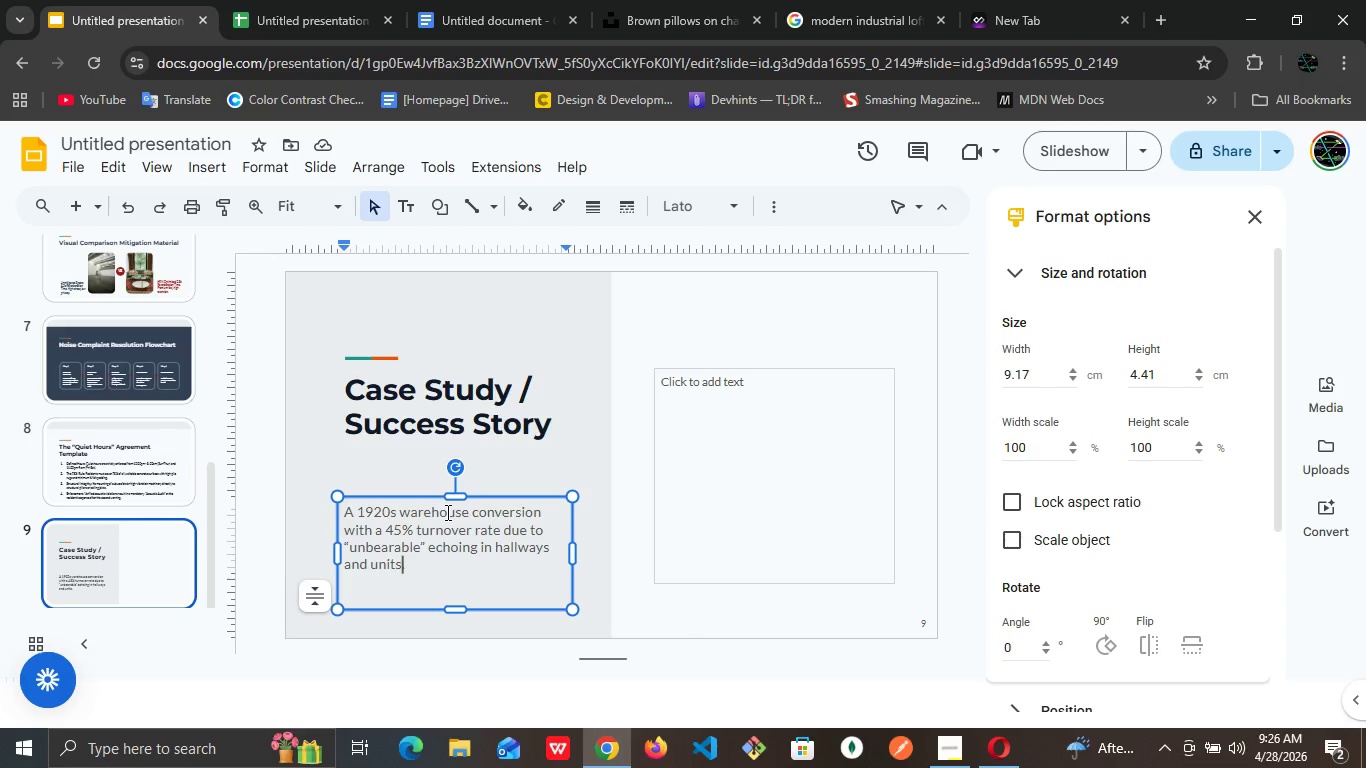 
key(ArrowLeft)
 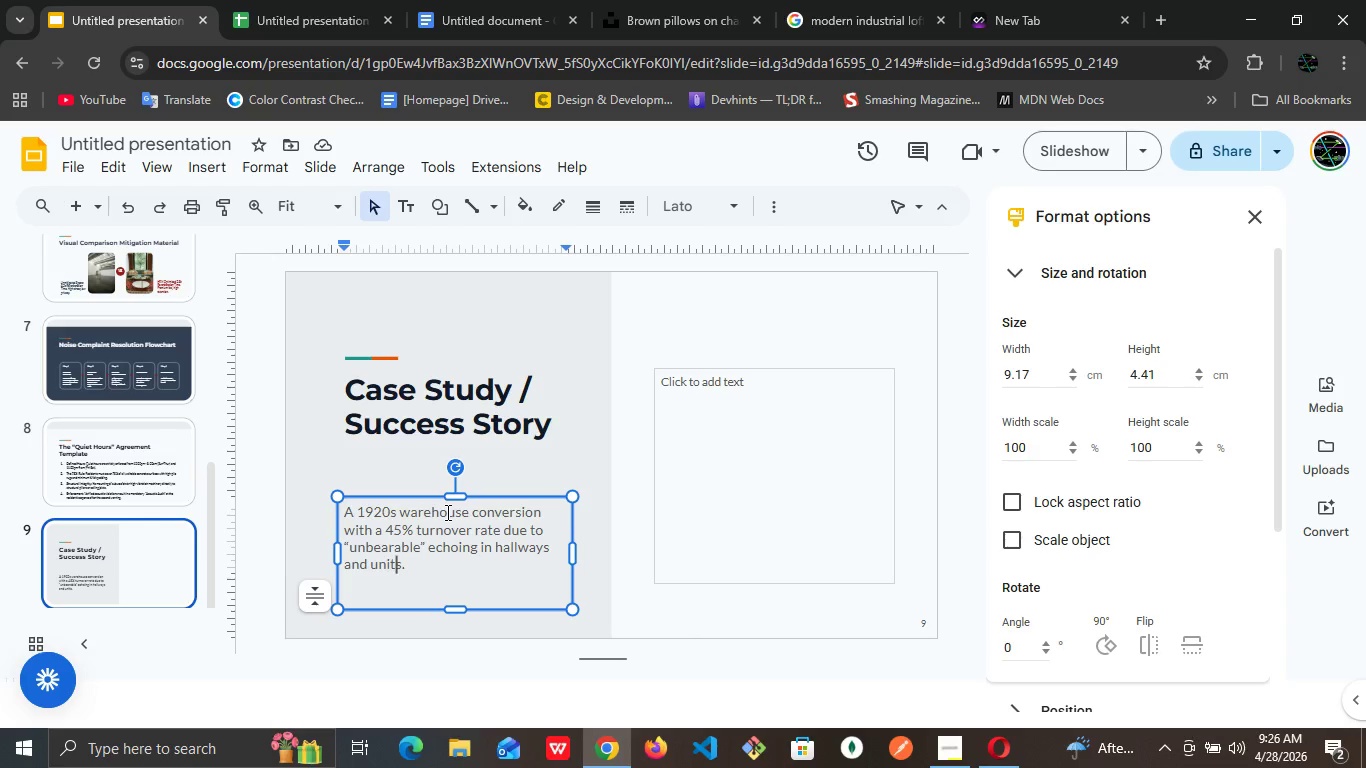 
key(ArrowLeft)
 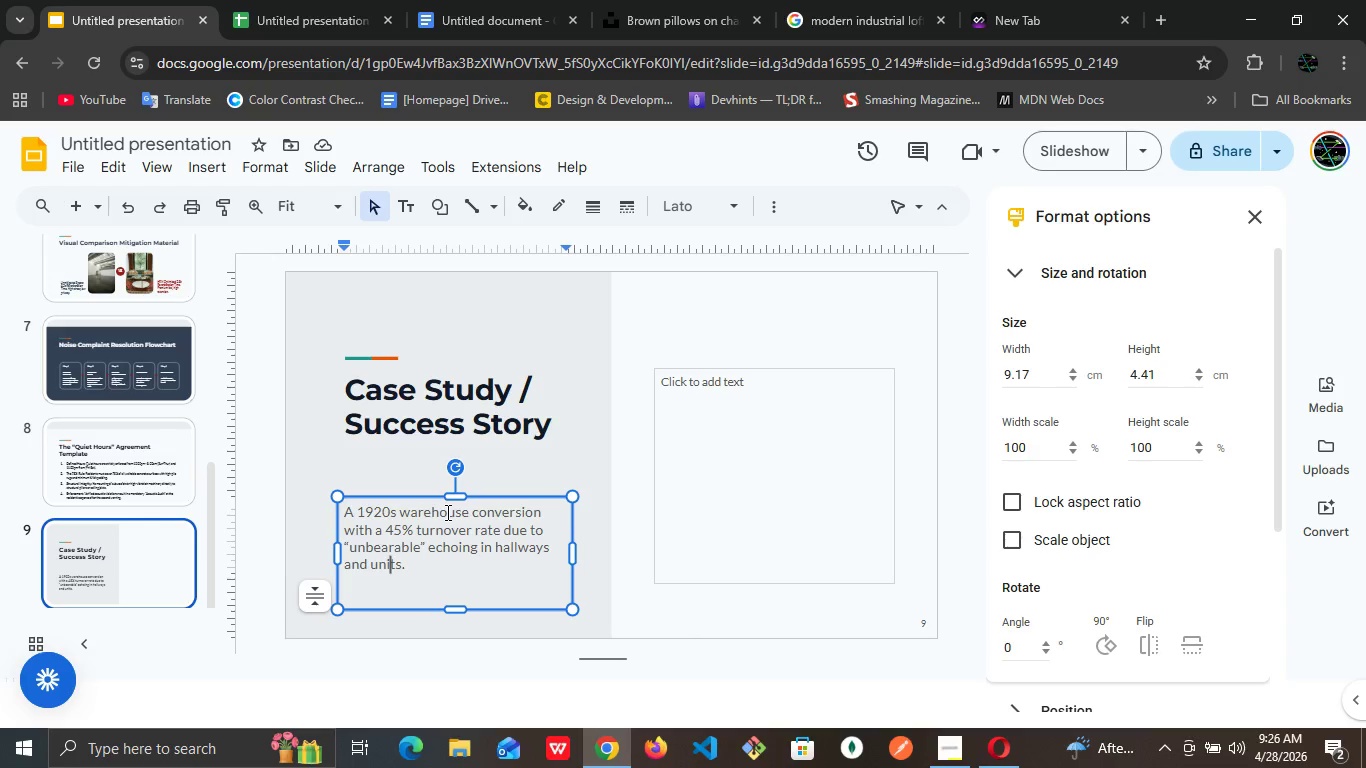 
key(ArrowLeft)
 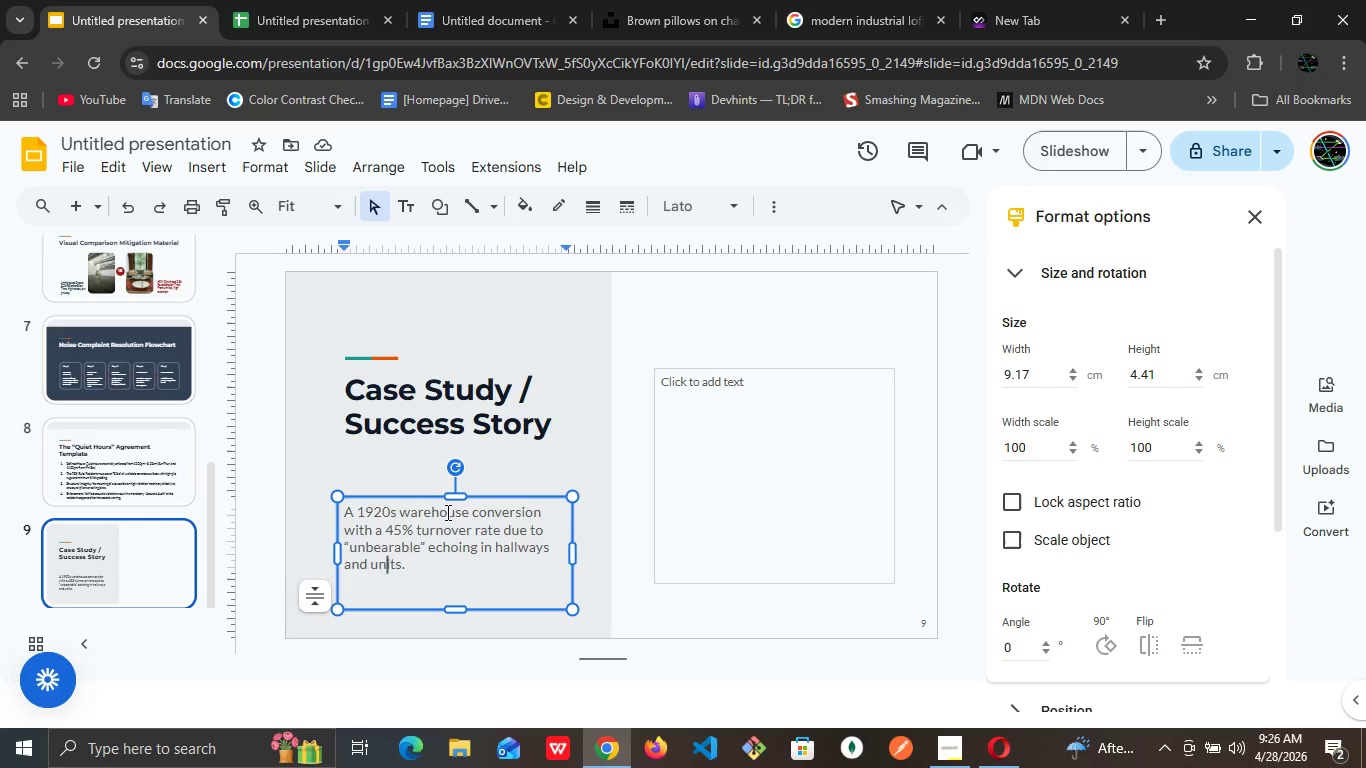 
key(ArrowLeft)
 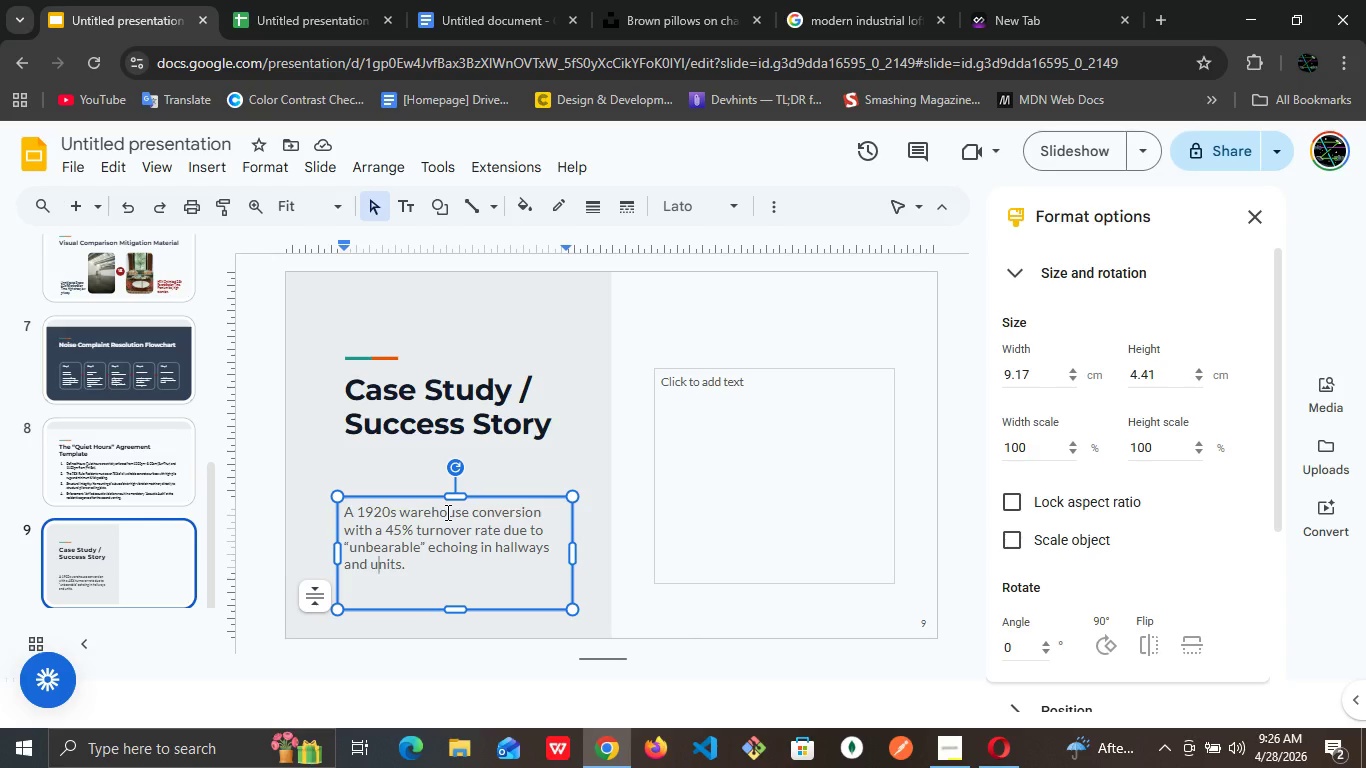 
key(ArrowUp)
 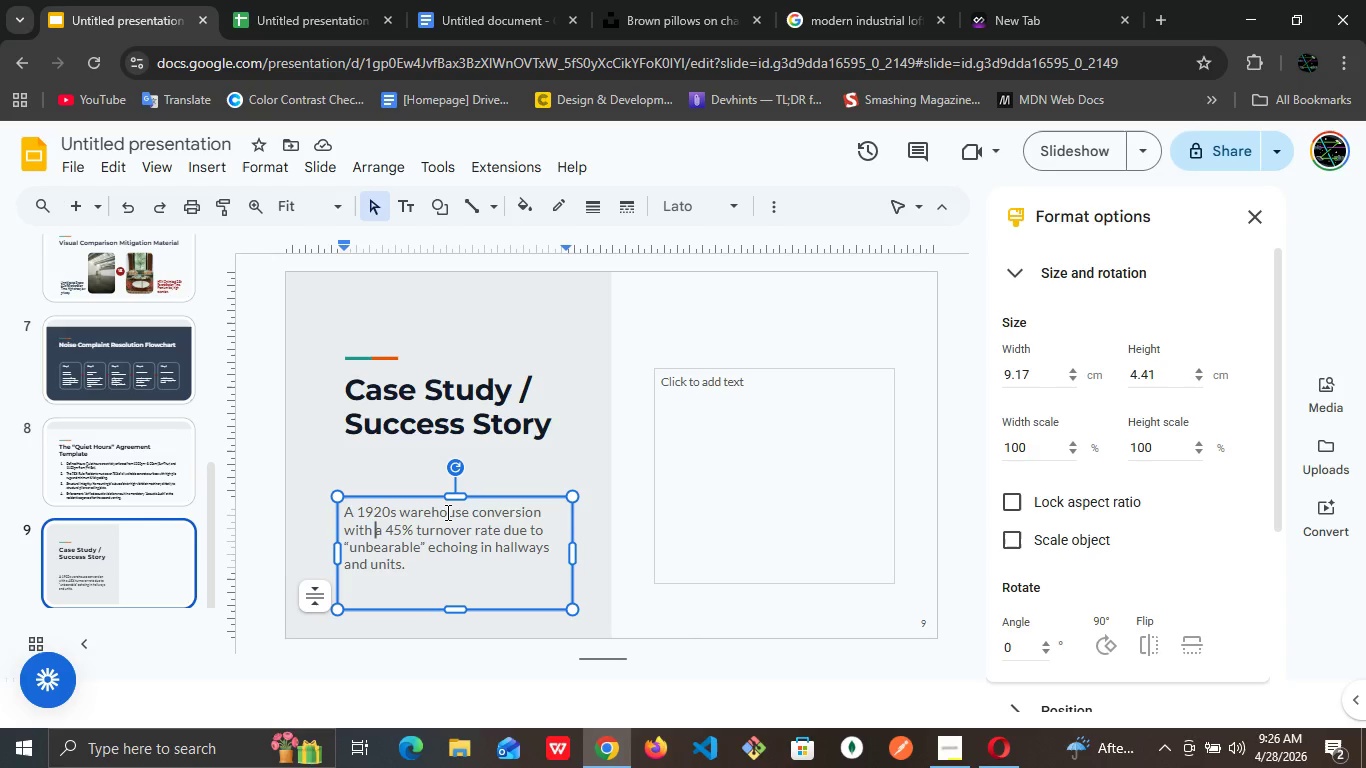 
key(ArrowUp)
 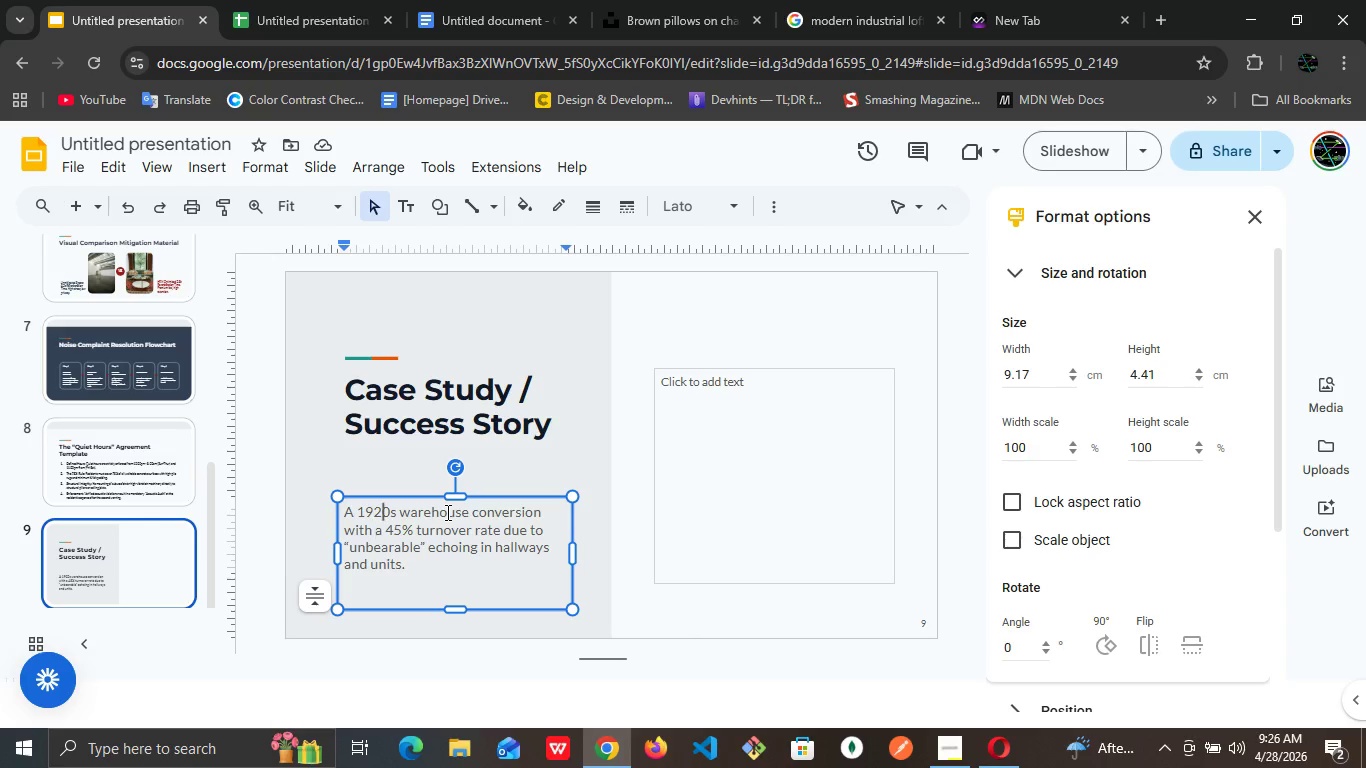 
key(ArrowUp)
 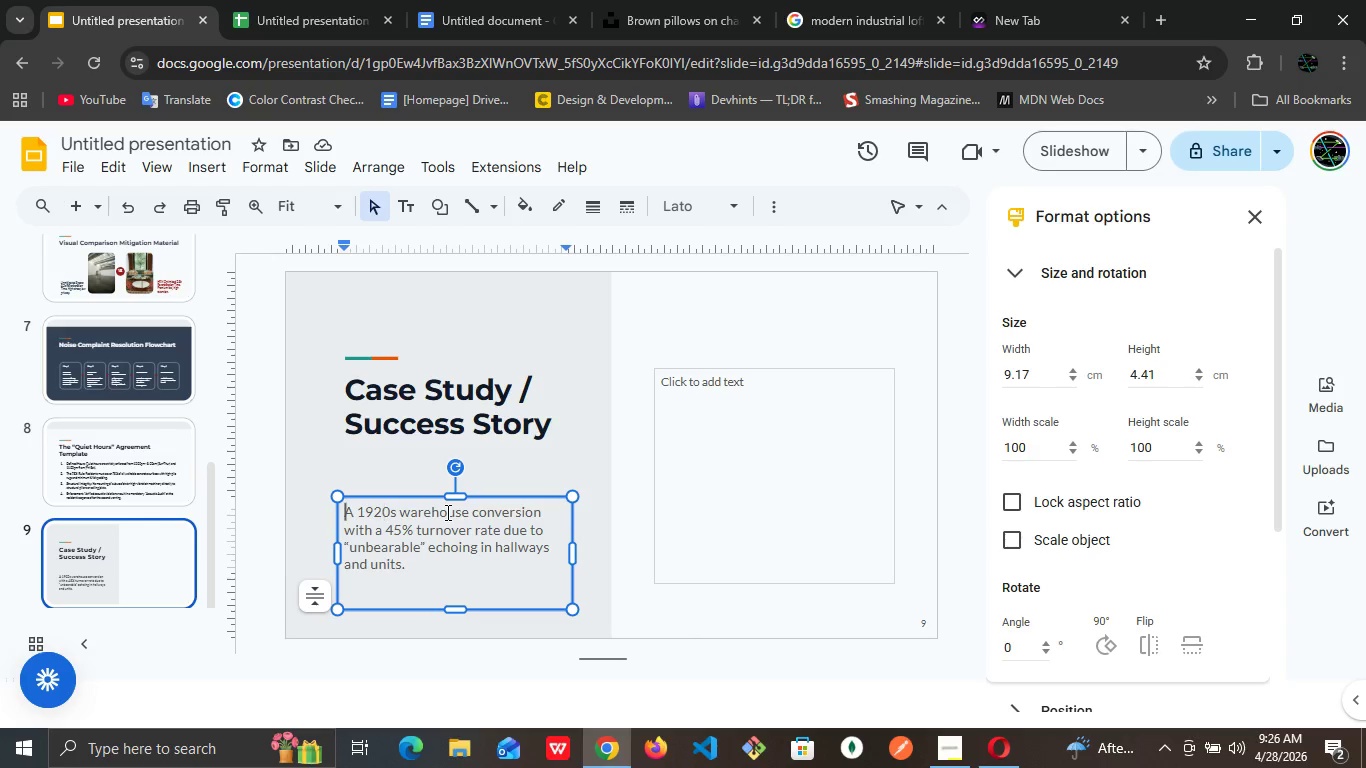 
key(ArrowUp)
 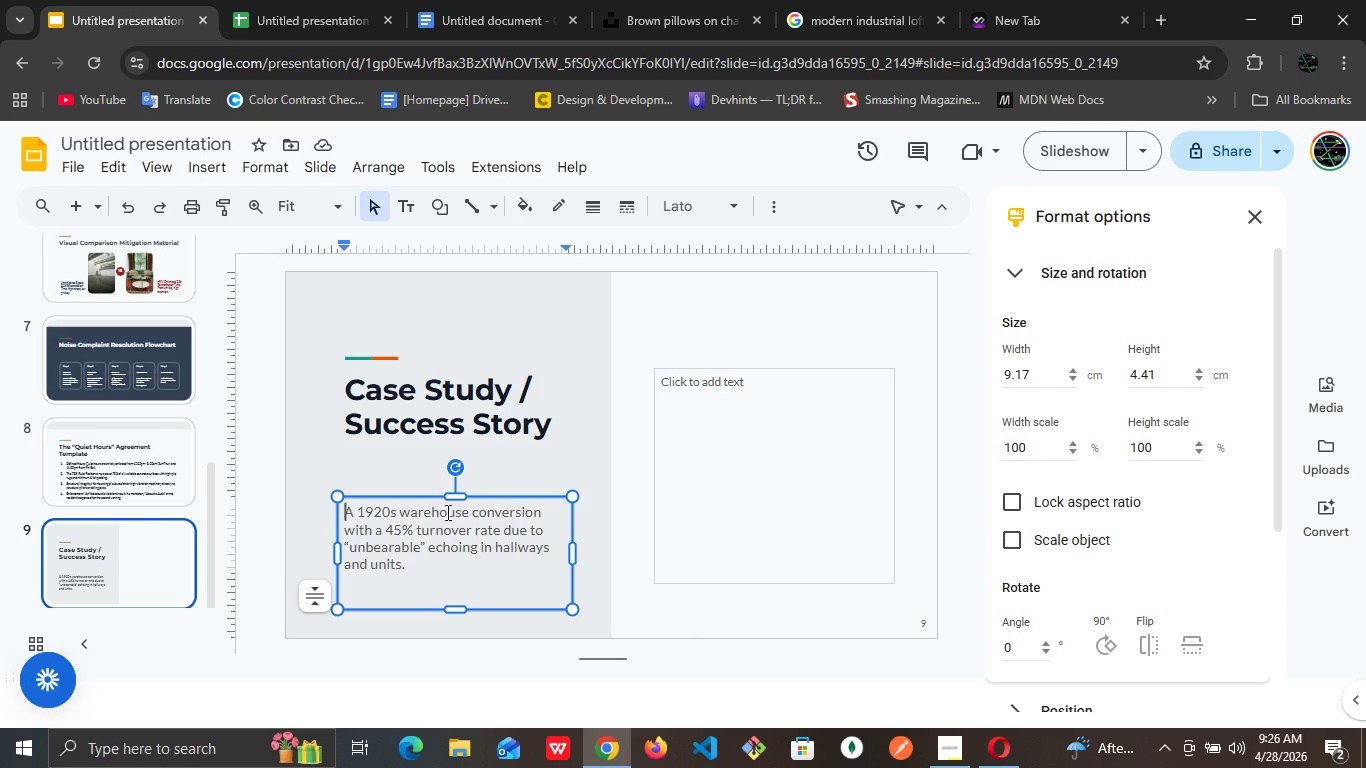 
key(ArrowLeft)
 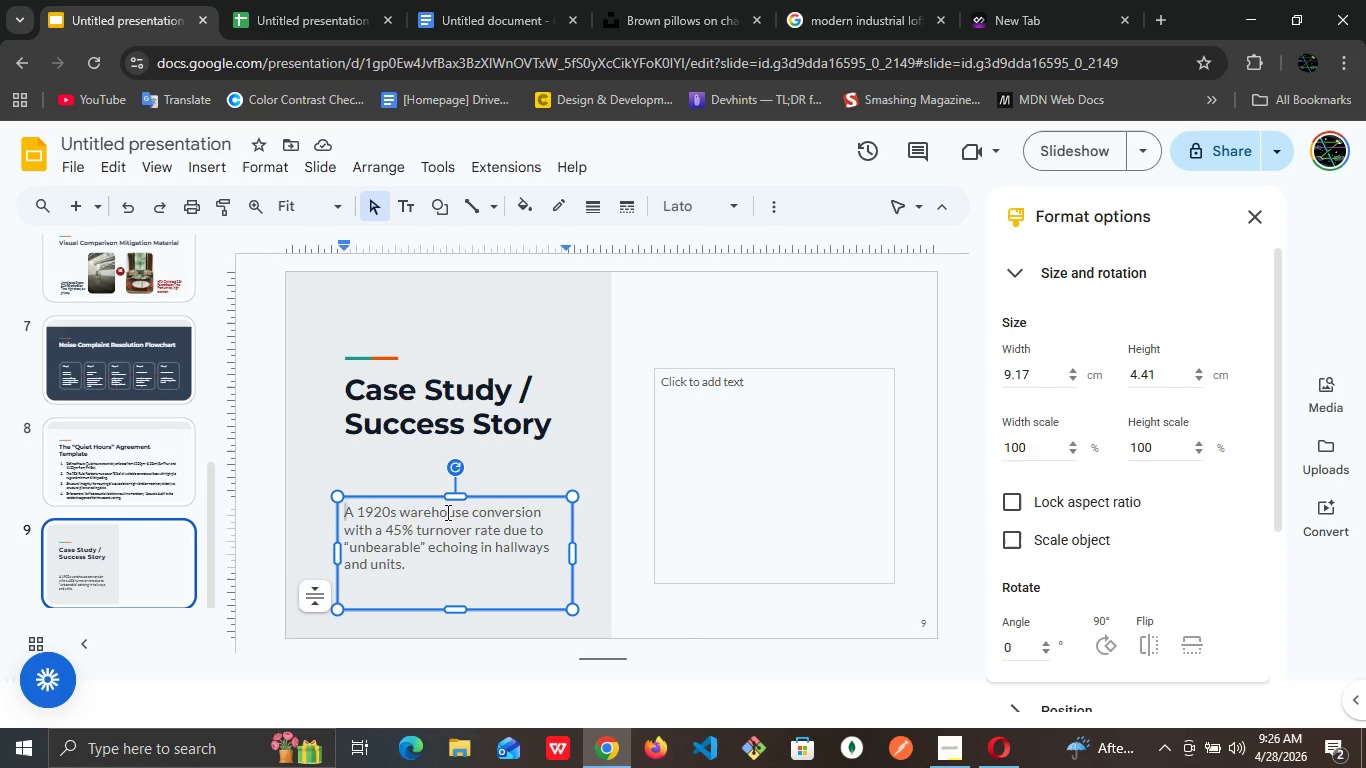 
type(The Challenge: )
 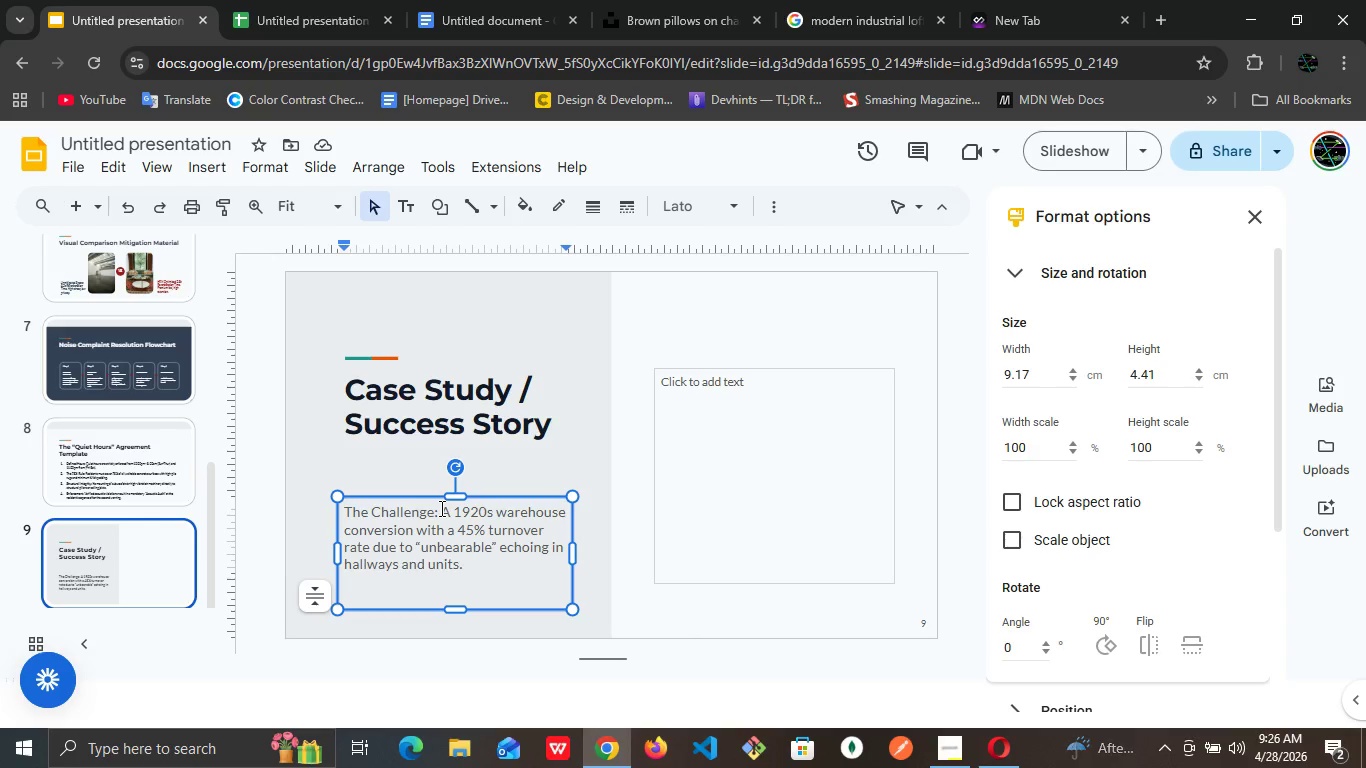 
wait(19.81)
 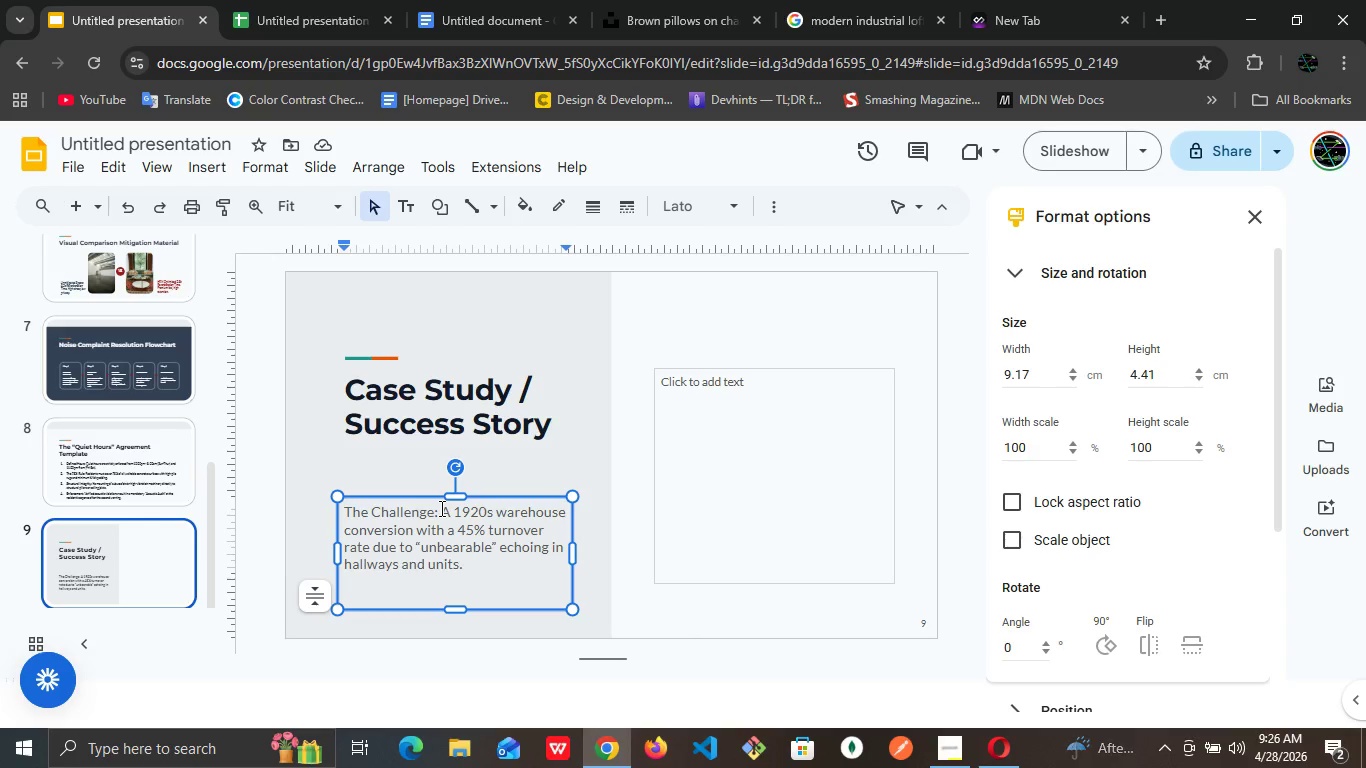 
left_click([434, 510])
 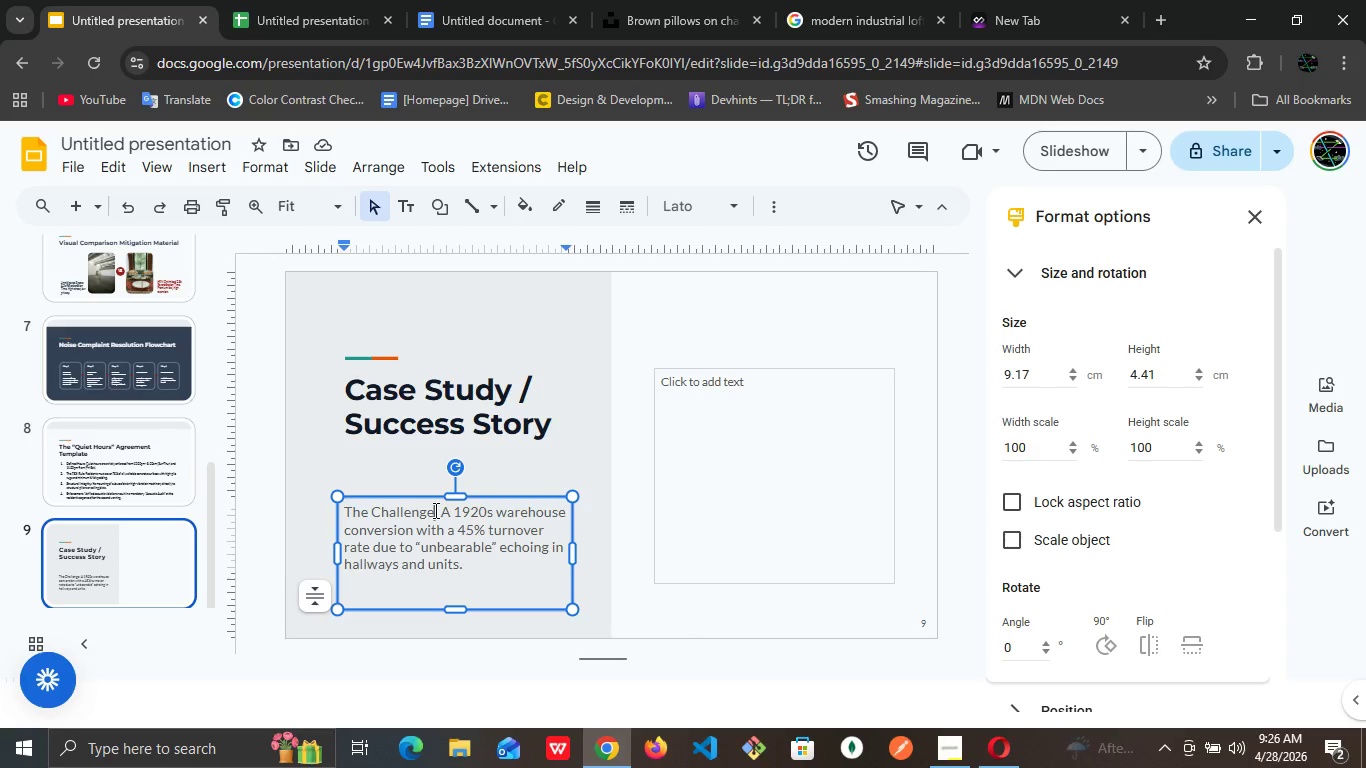 
left_click_drag(start_coordinate=[434, 510], to_coordinate=[350, 509])
 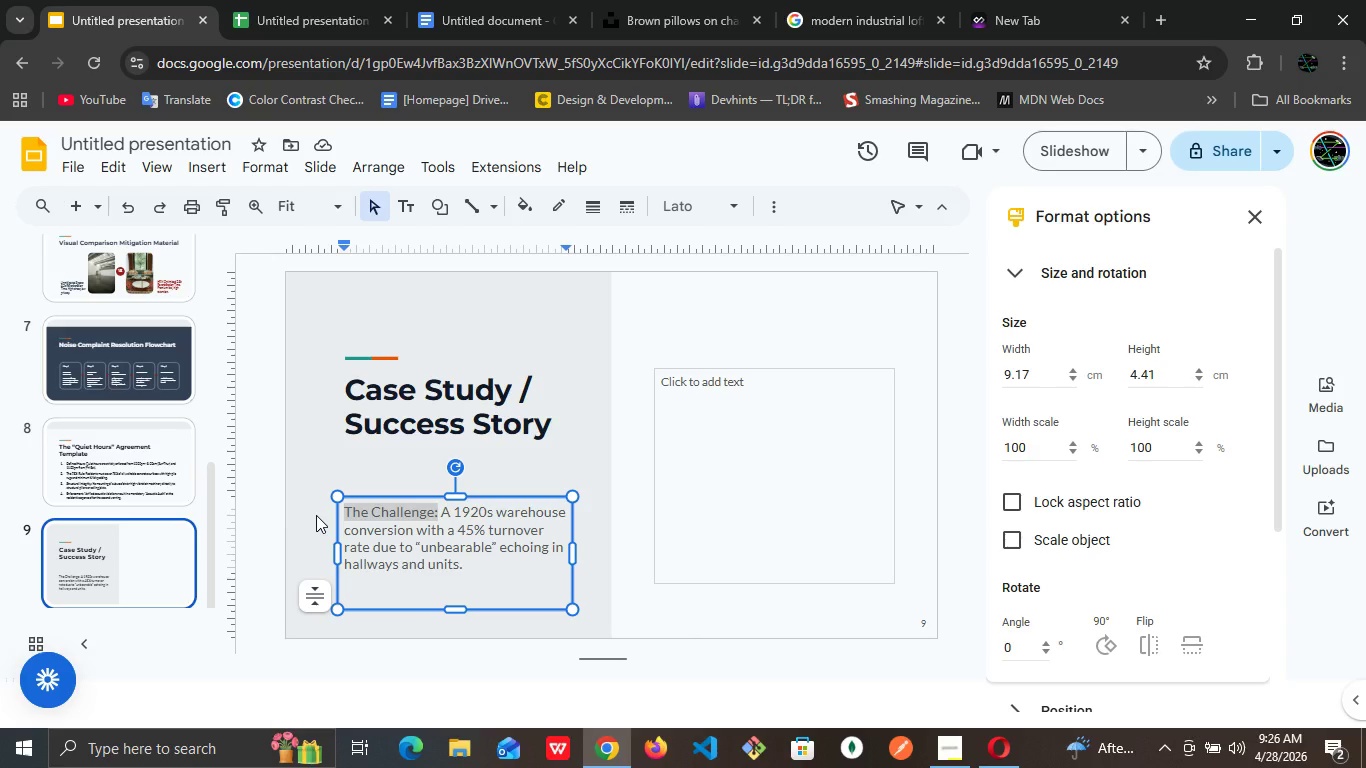 
wait(9.02)
 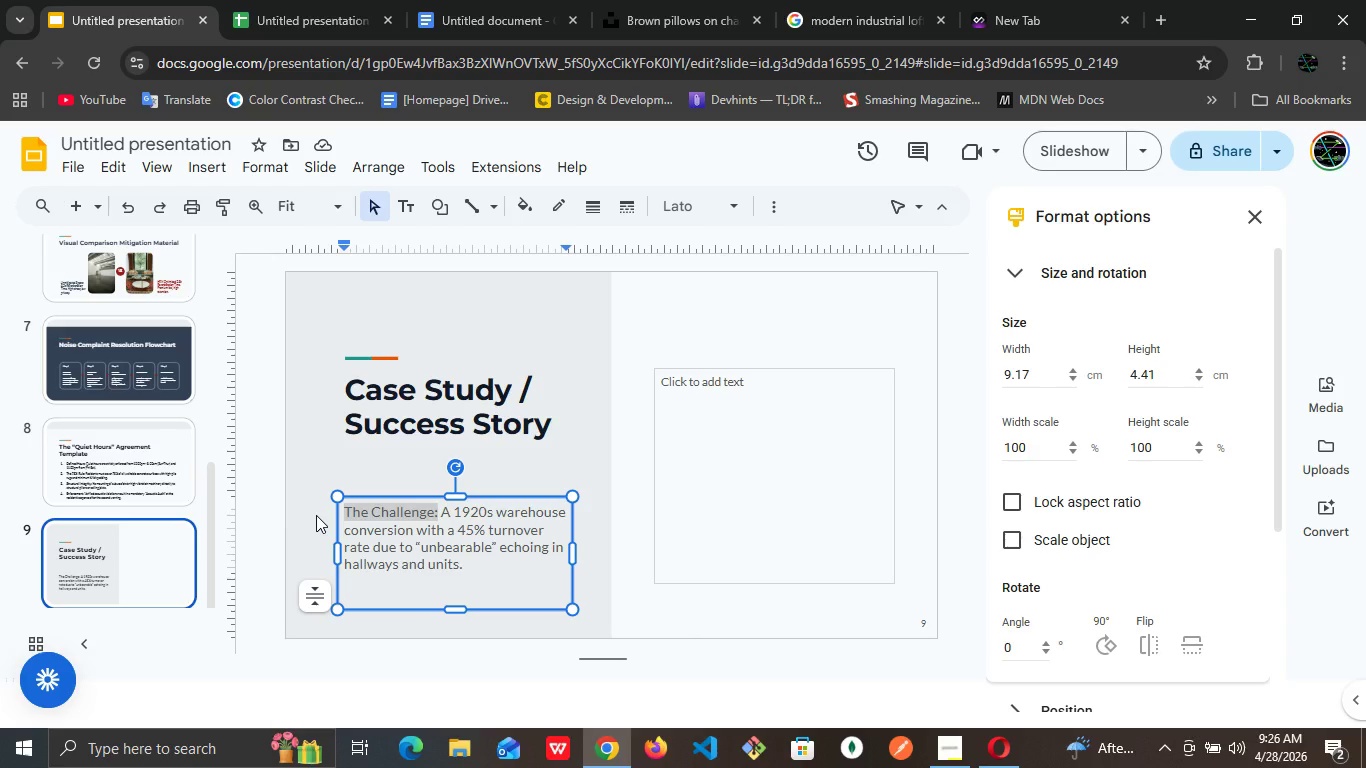 
left_click([783, 194])
 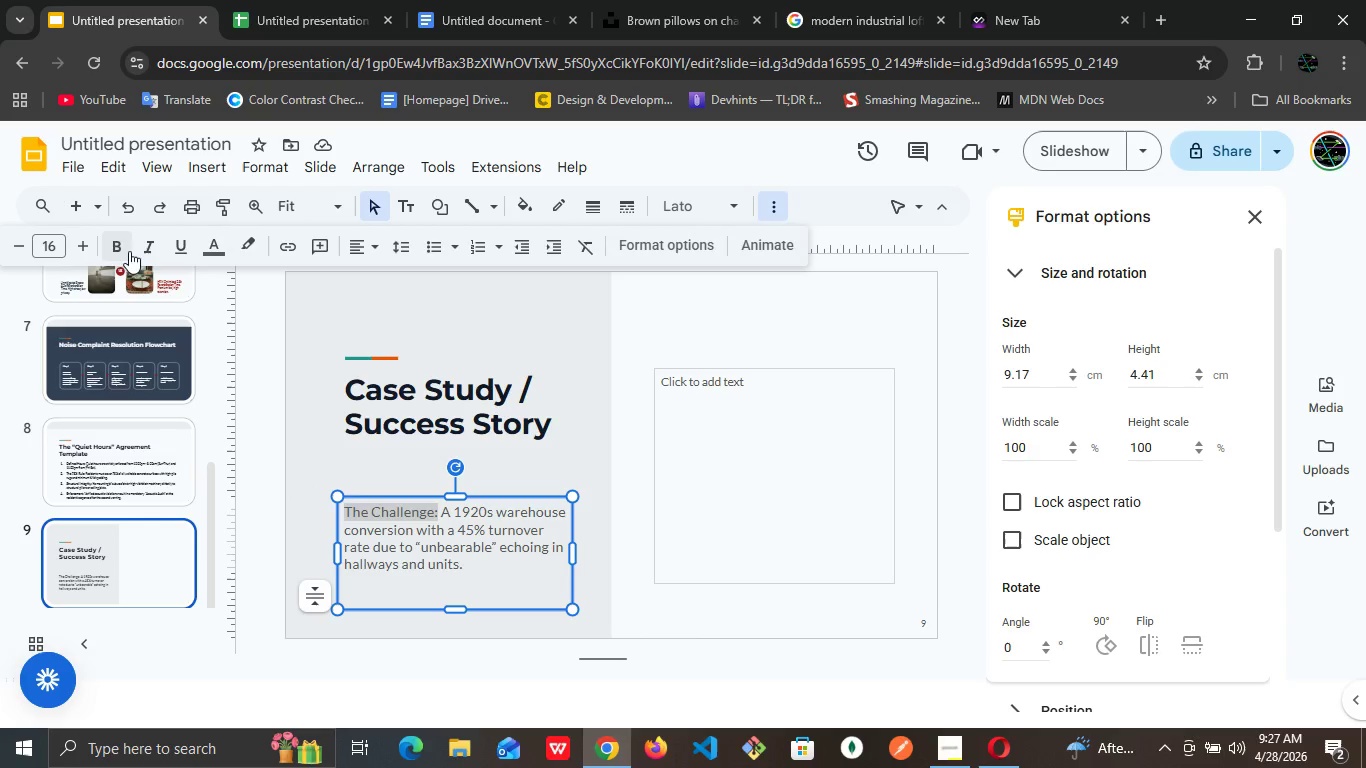 
left_click([122, 237])
 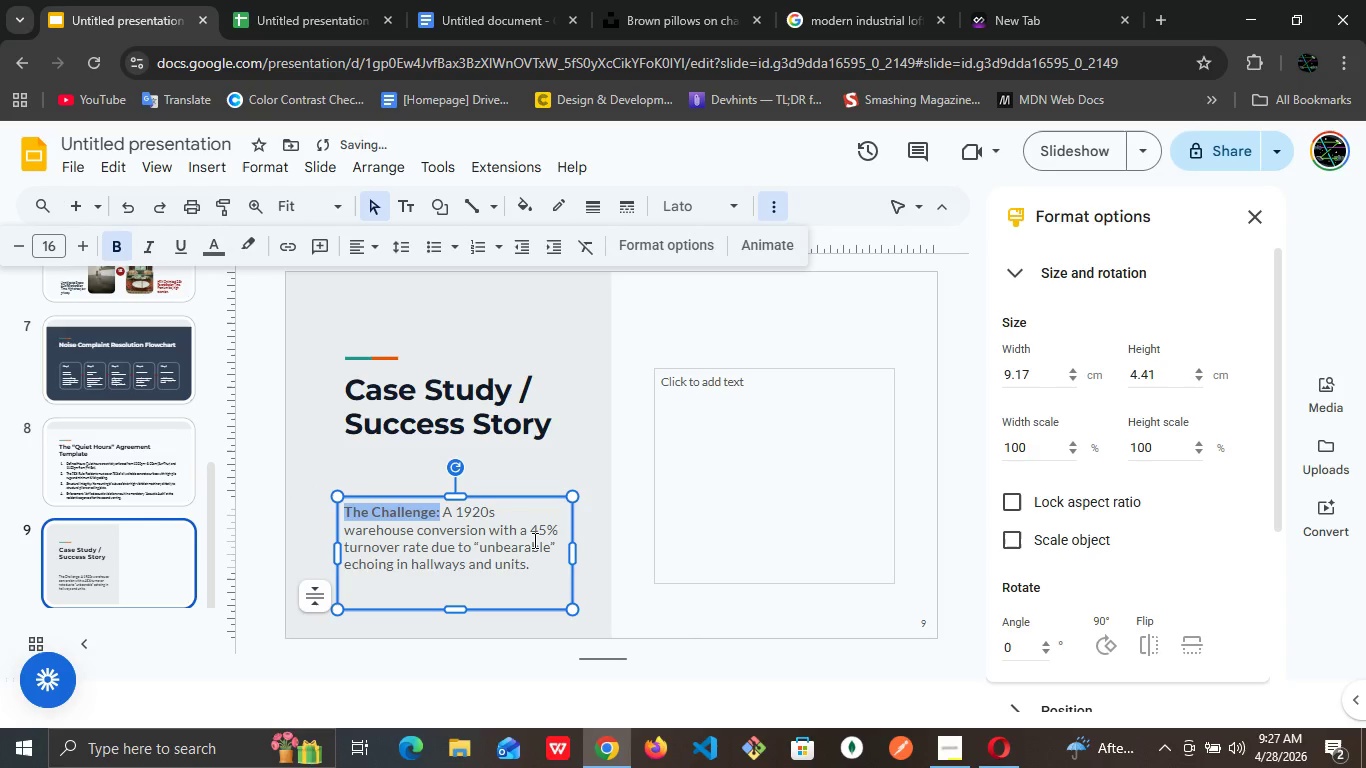 
left_click([533, 519])
 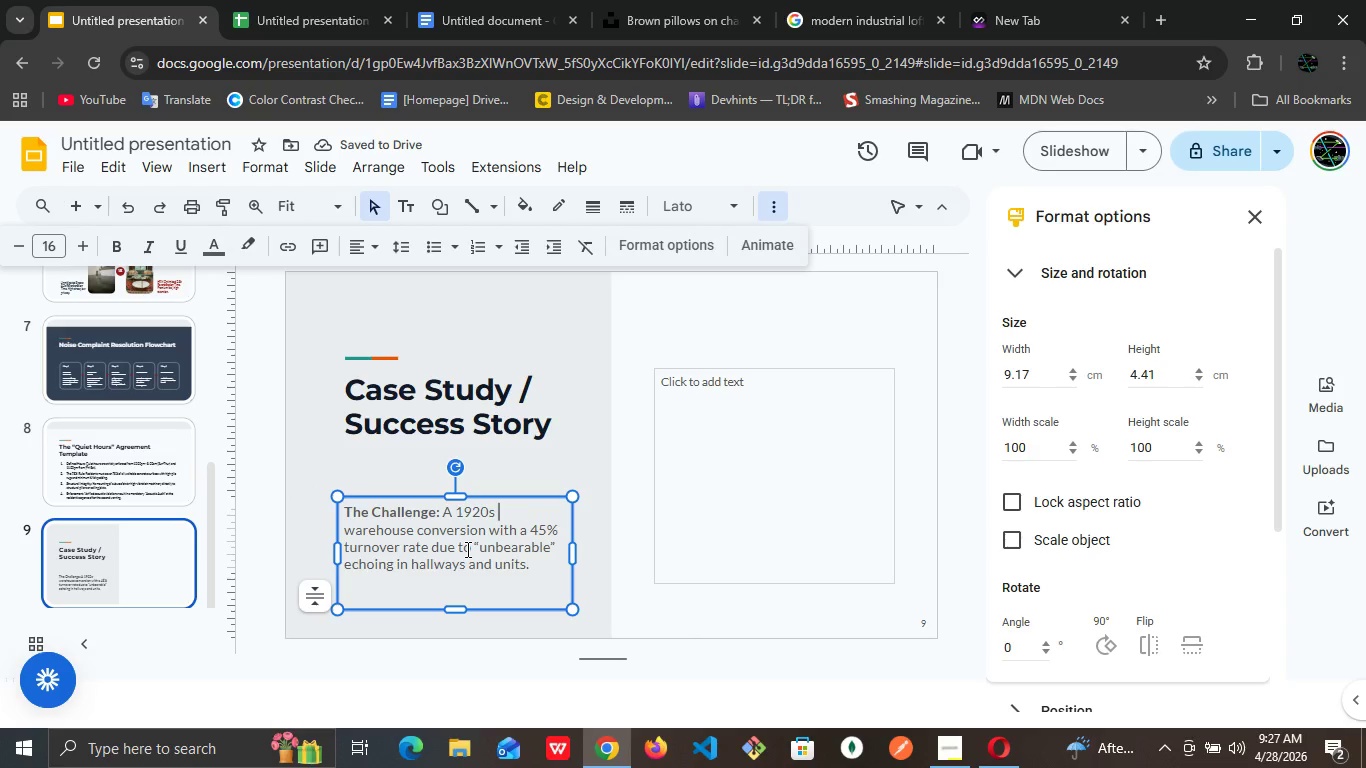 
double_click([466, 549])
 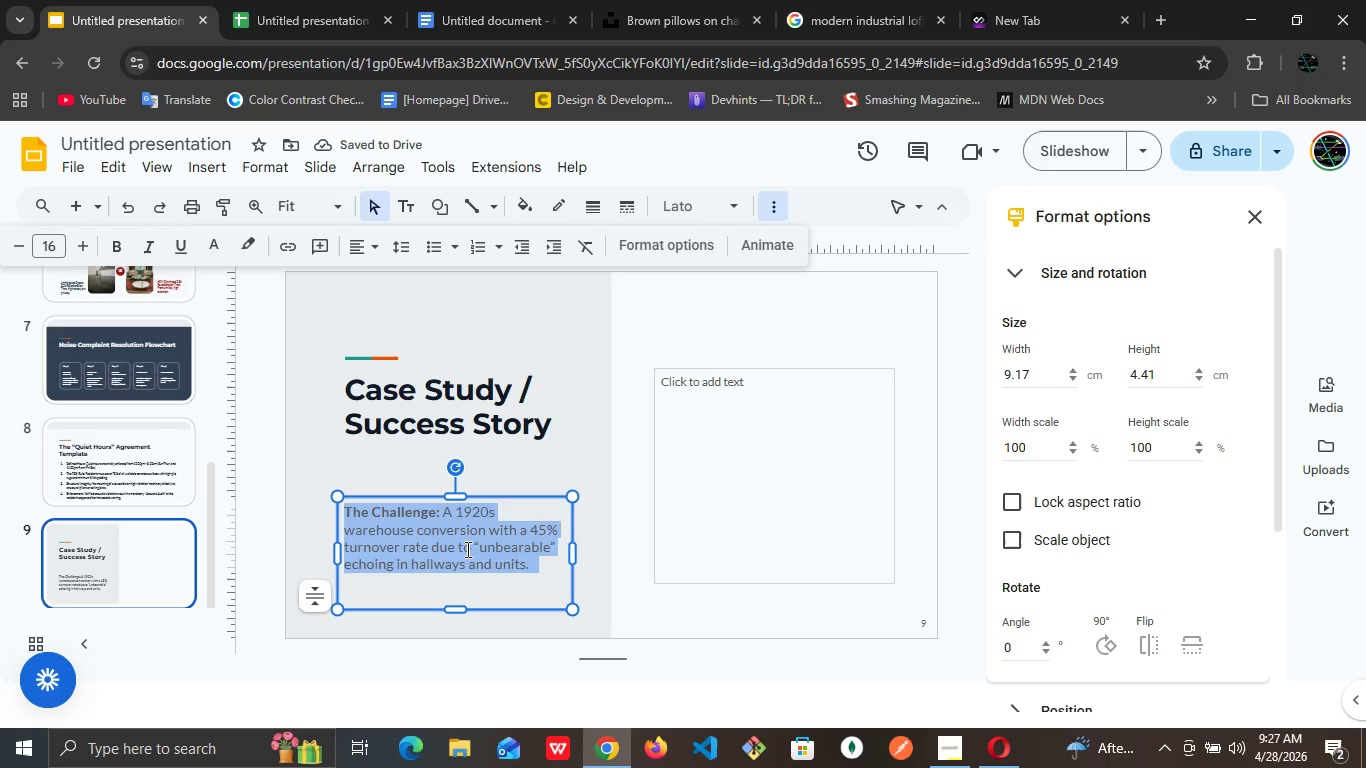 
triple_click([466, 549])
 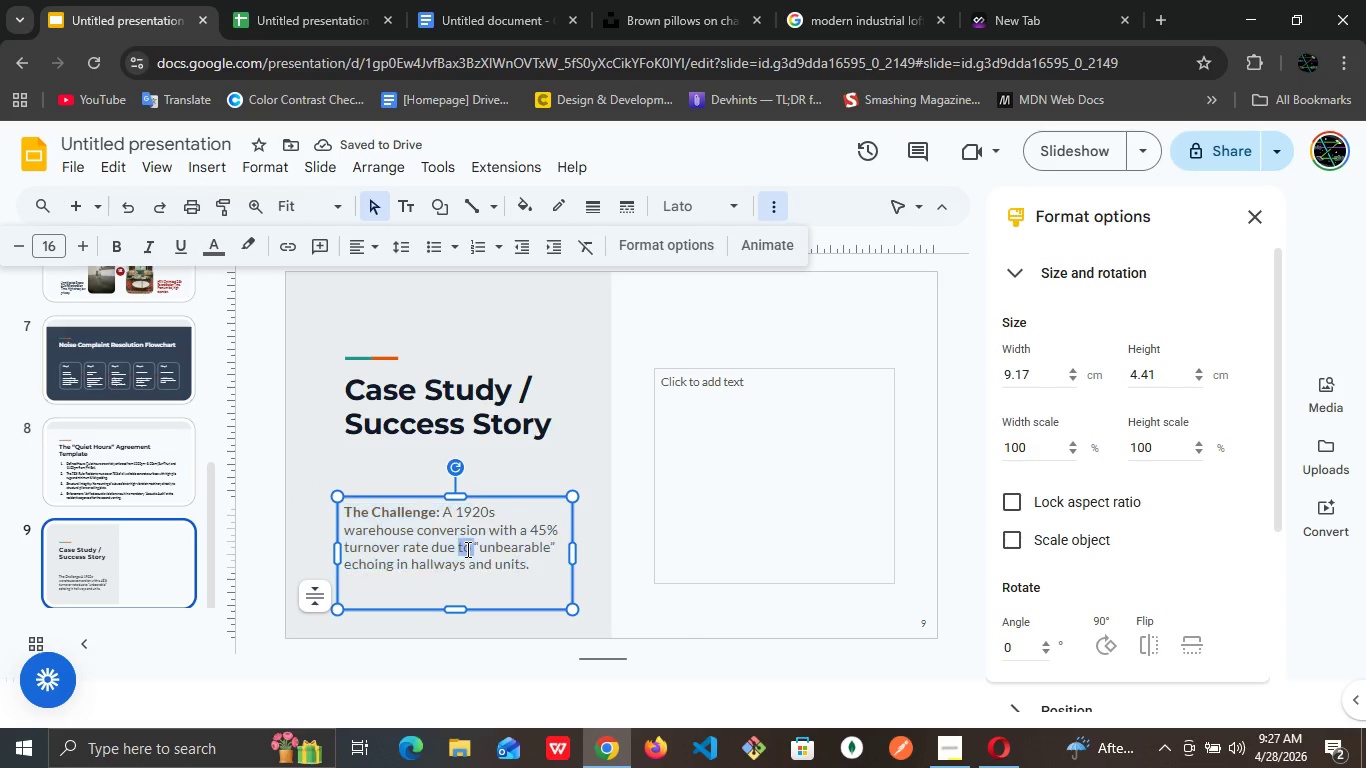 
triple_click([466, 549])
 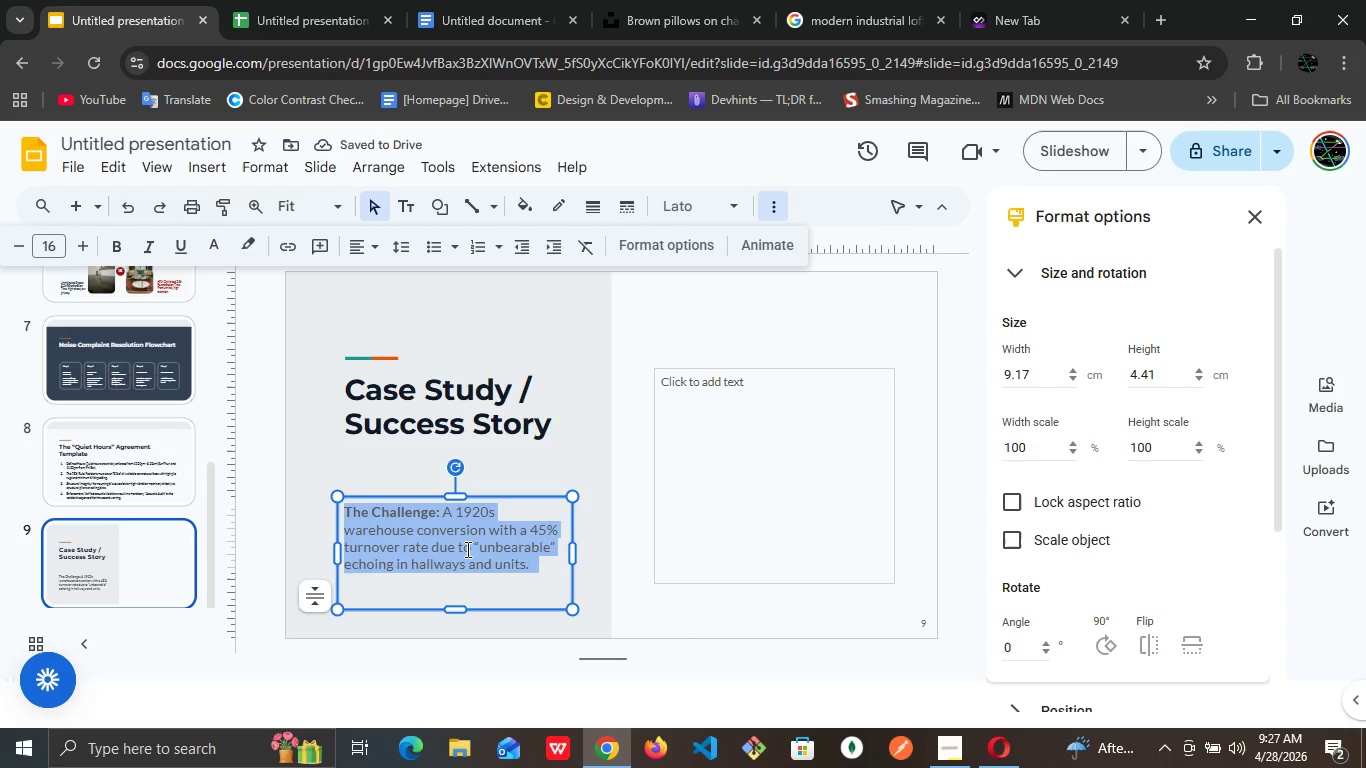 
triple_click([466, 549])
 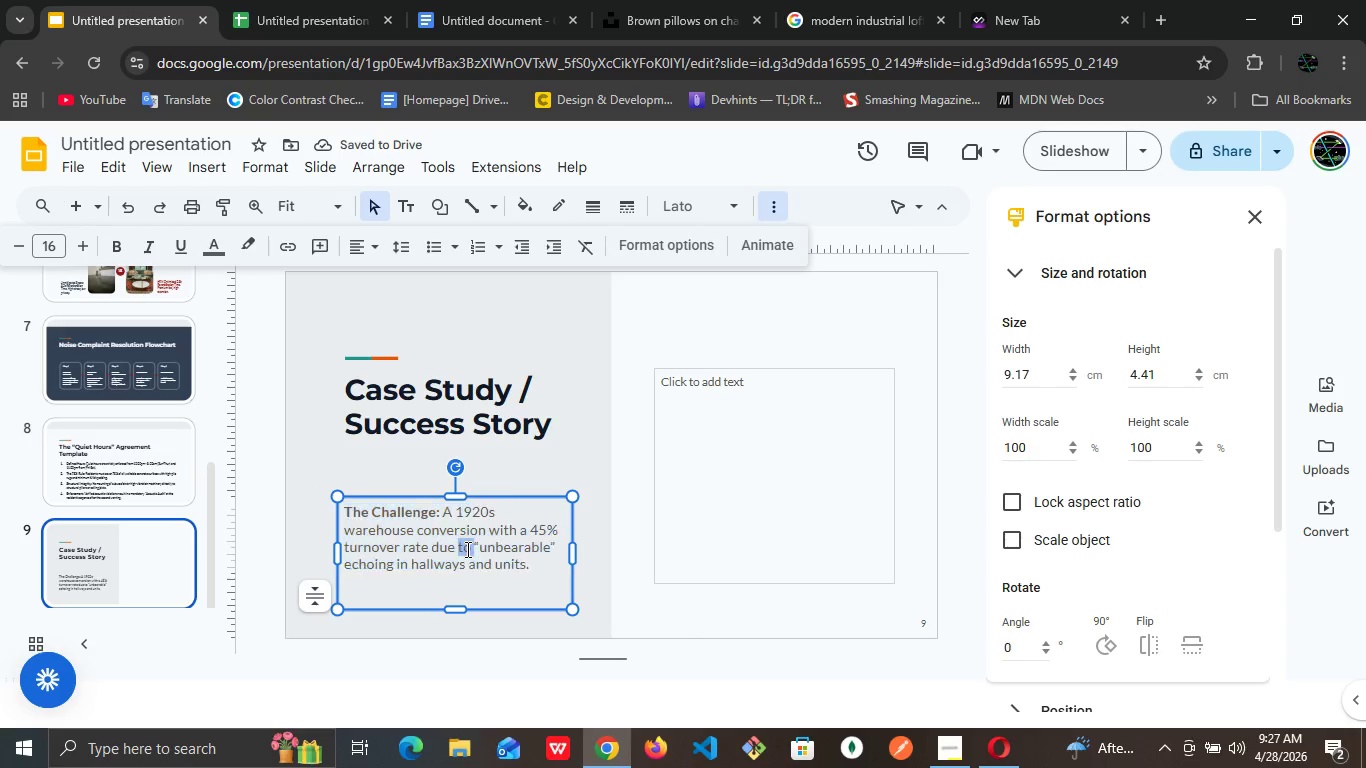 
triple_click([466, 549])
 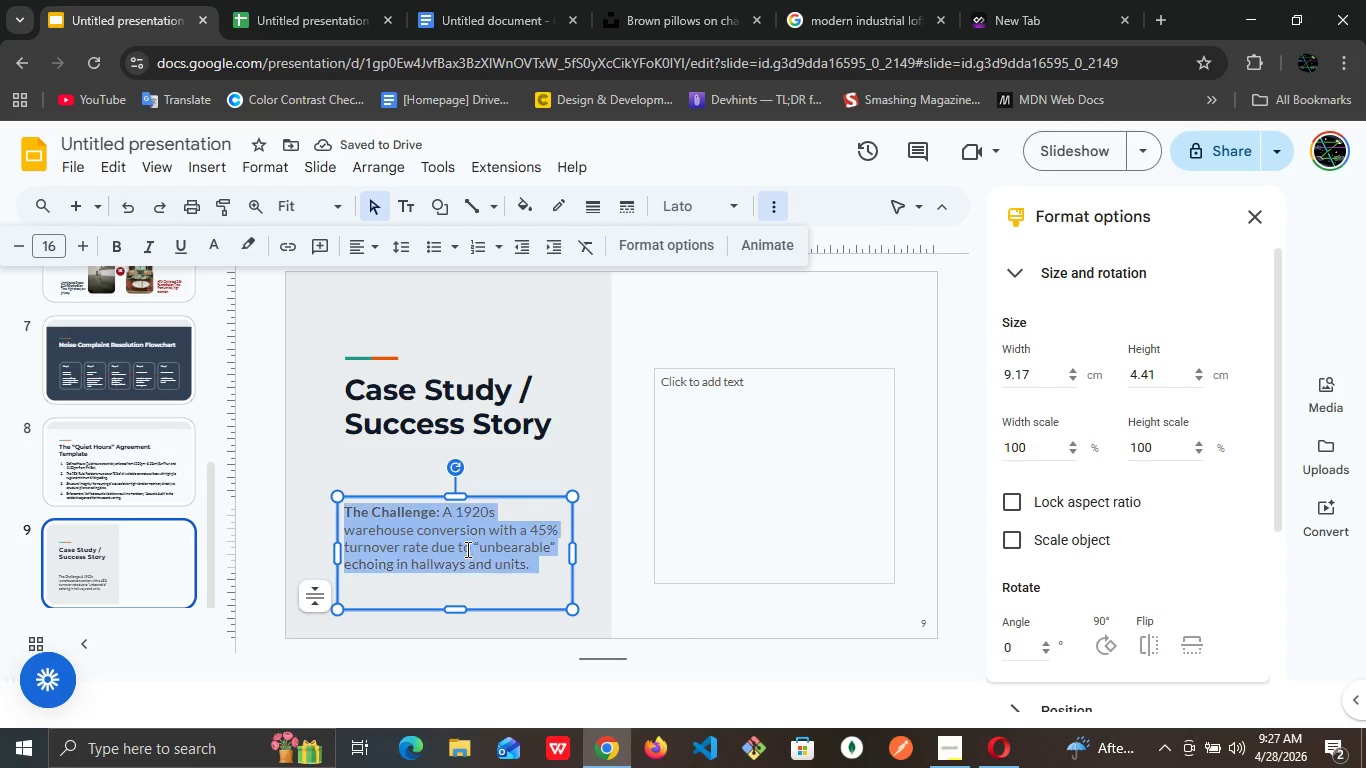 
triple_click([466, 549])
 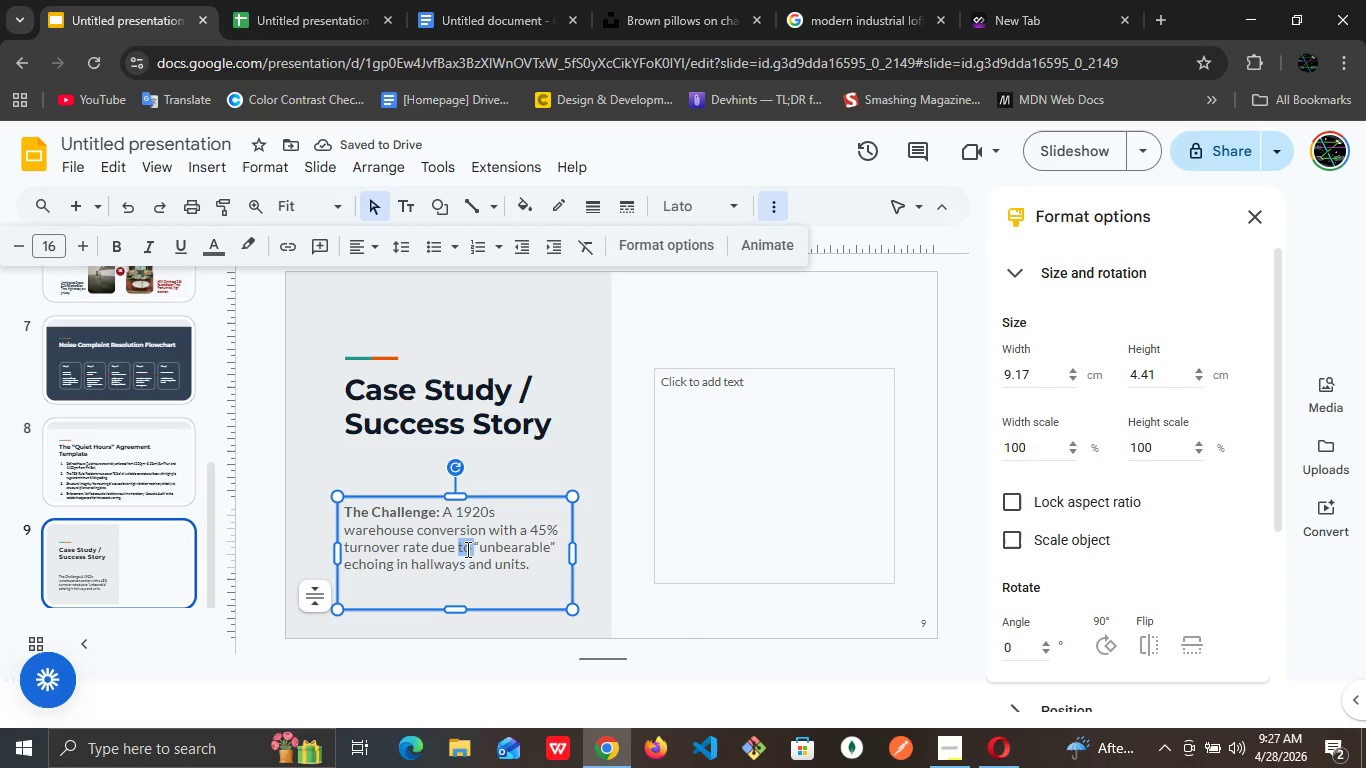 
triple_click([466, 549])
 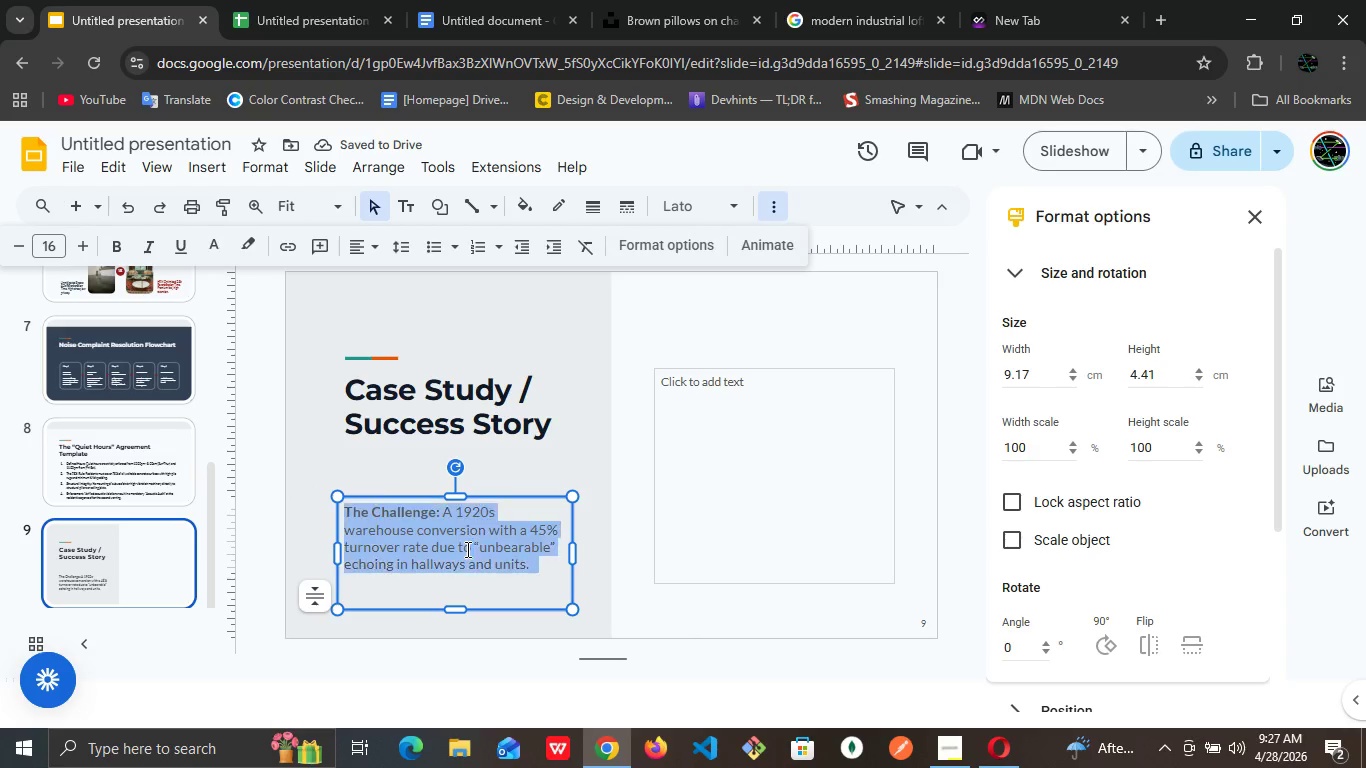 
triple_click([466, 549])
 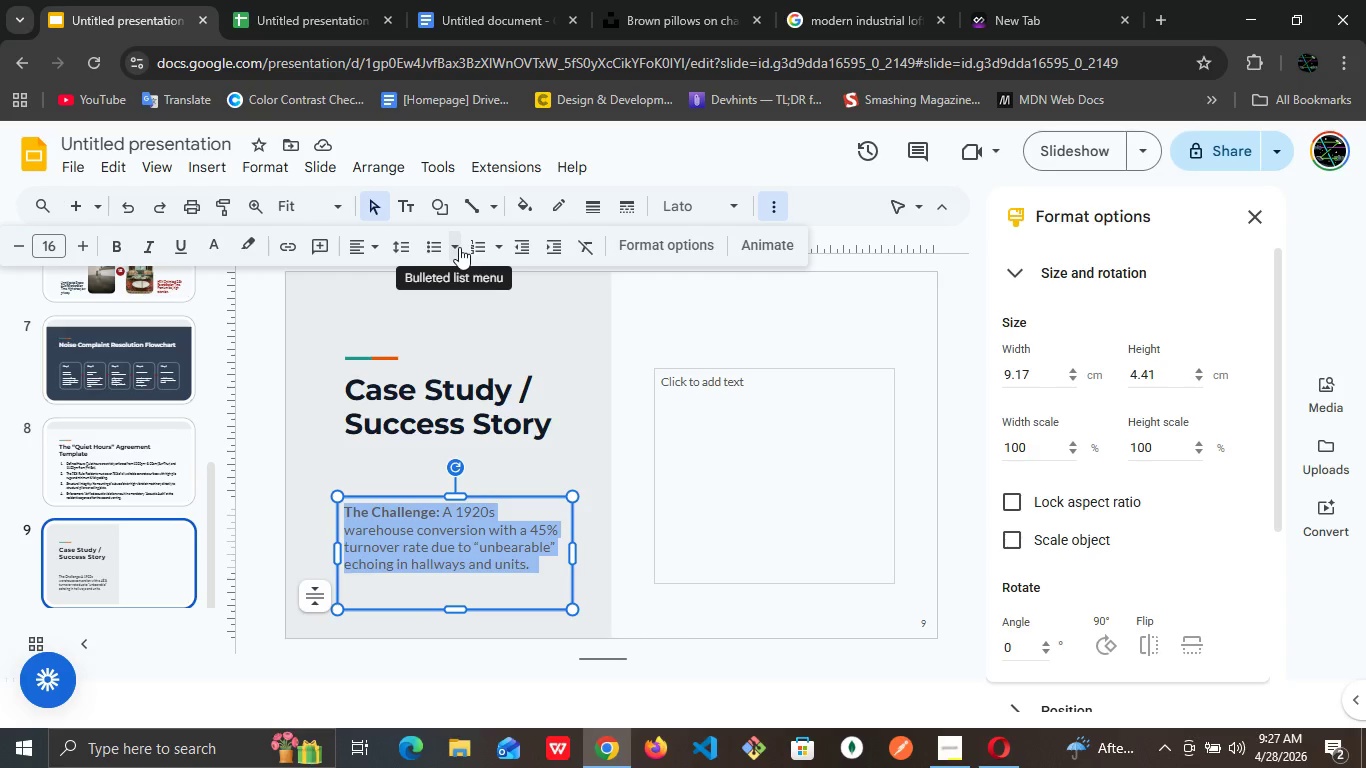 
left_click([409, 241])
 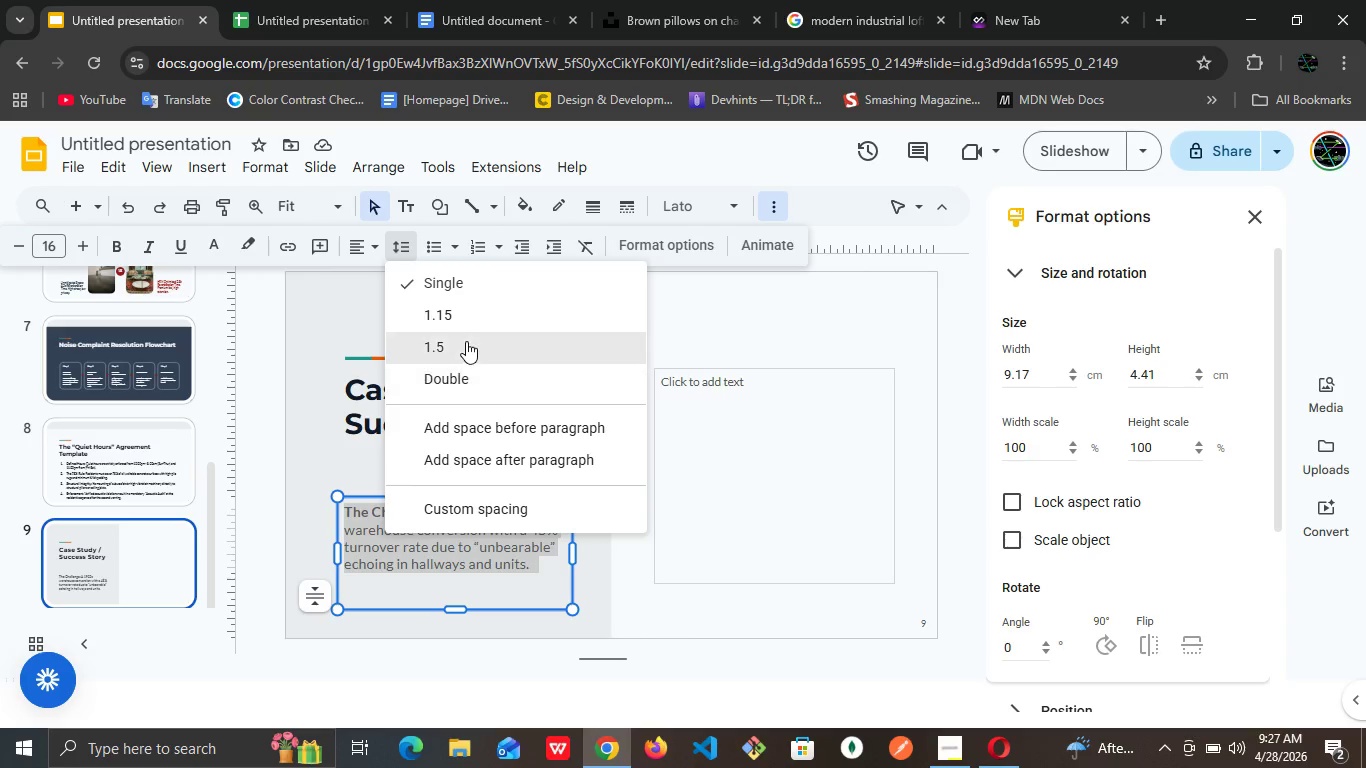 
wait(5.77)
 